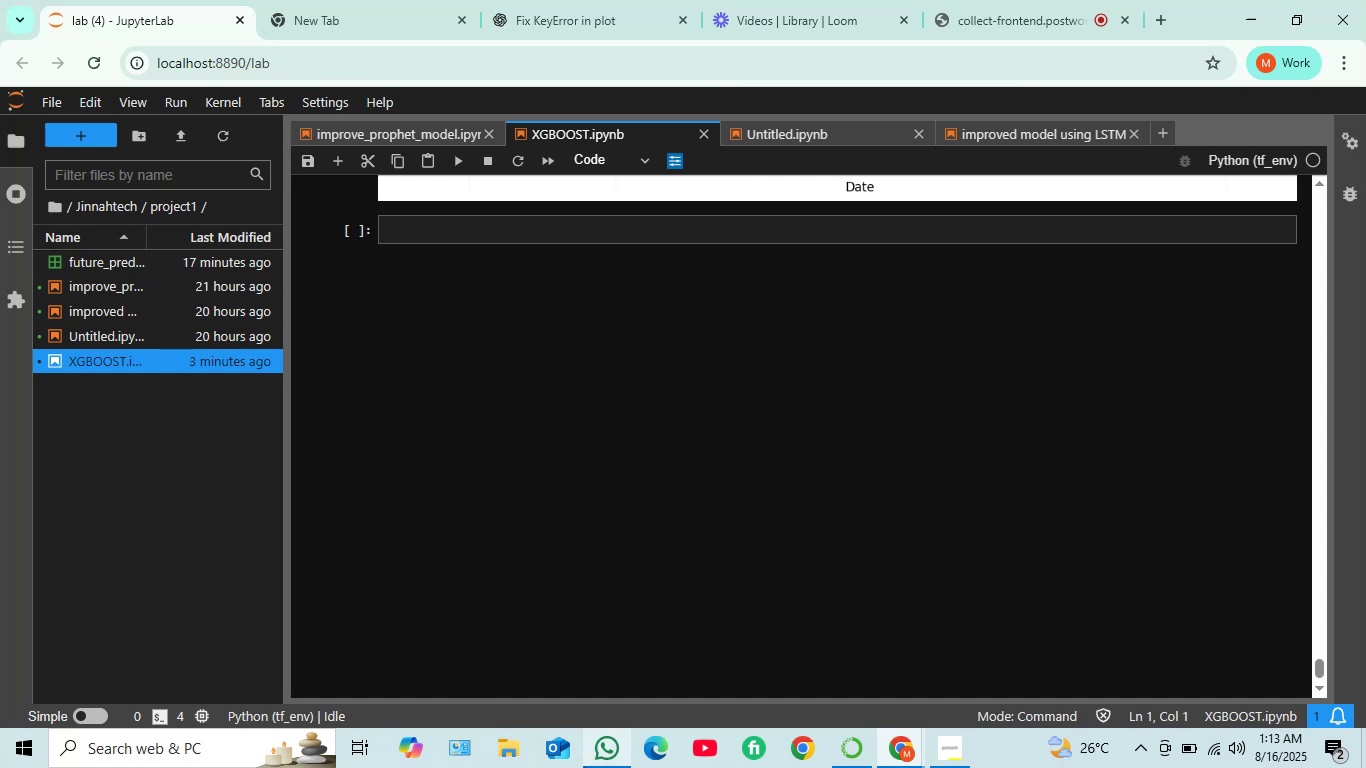 
scroll: coordinate [695, 506], scroll_direction: up, amount: 3.0
 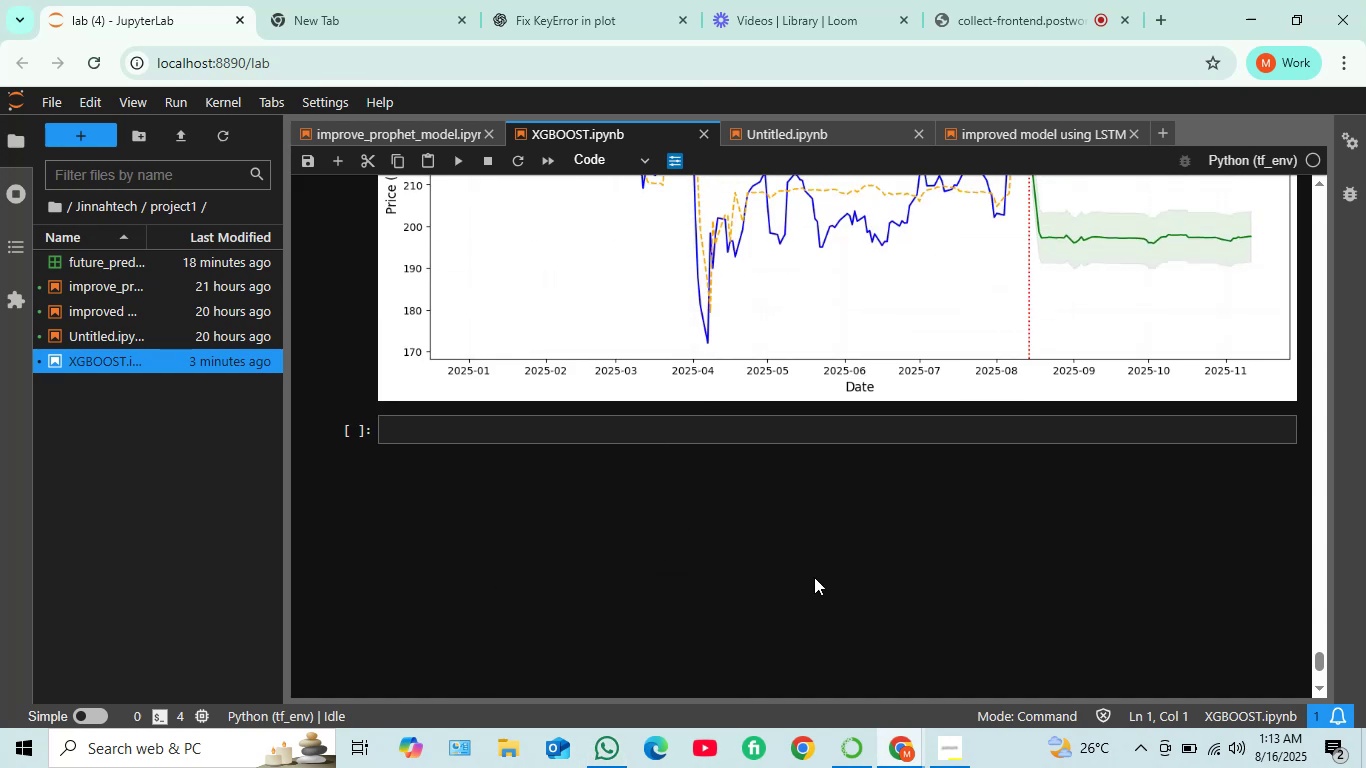 
left_click([575, 435])
 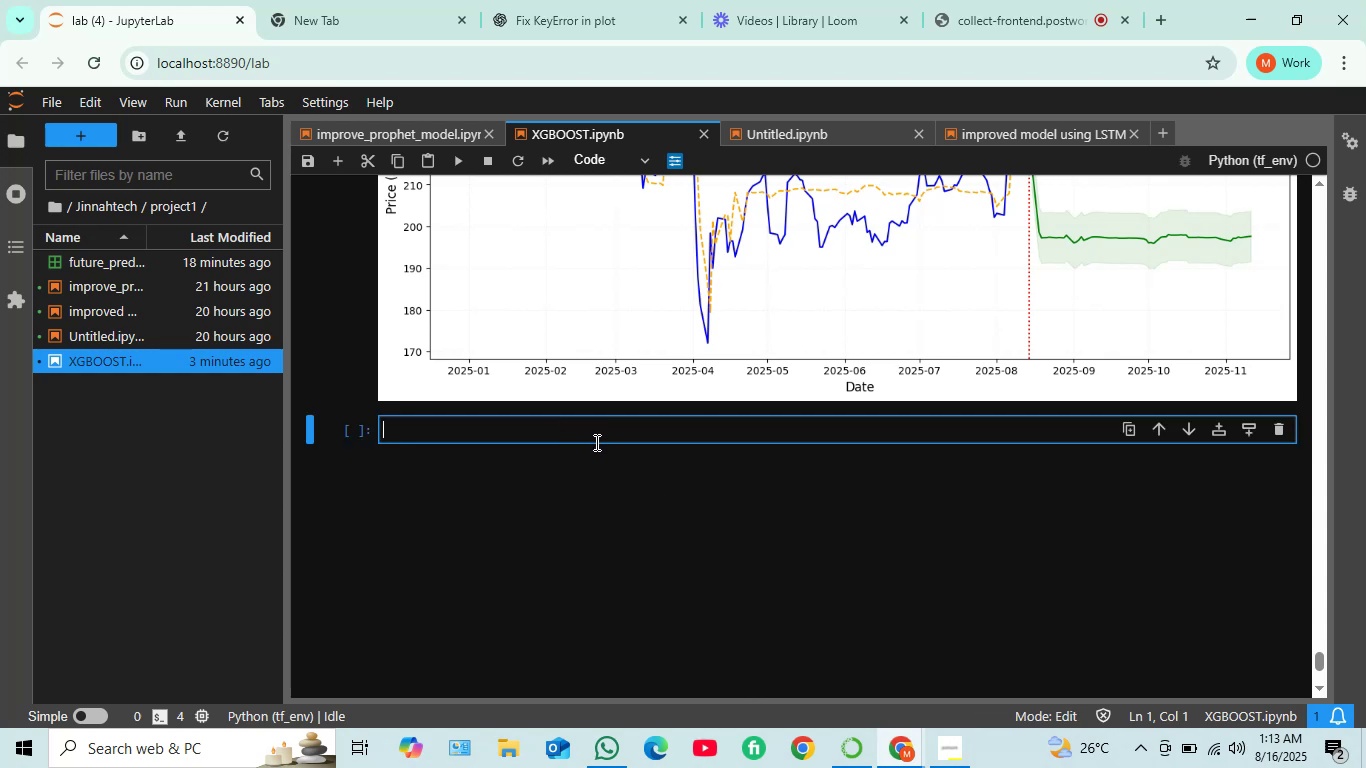 
wait(7.75)
 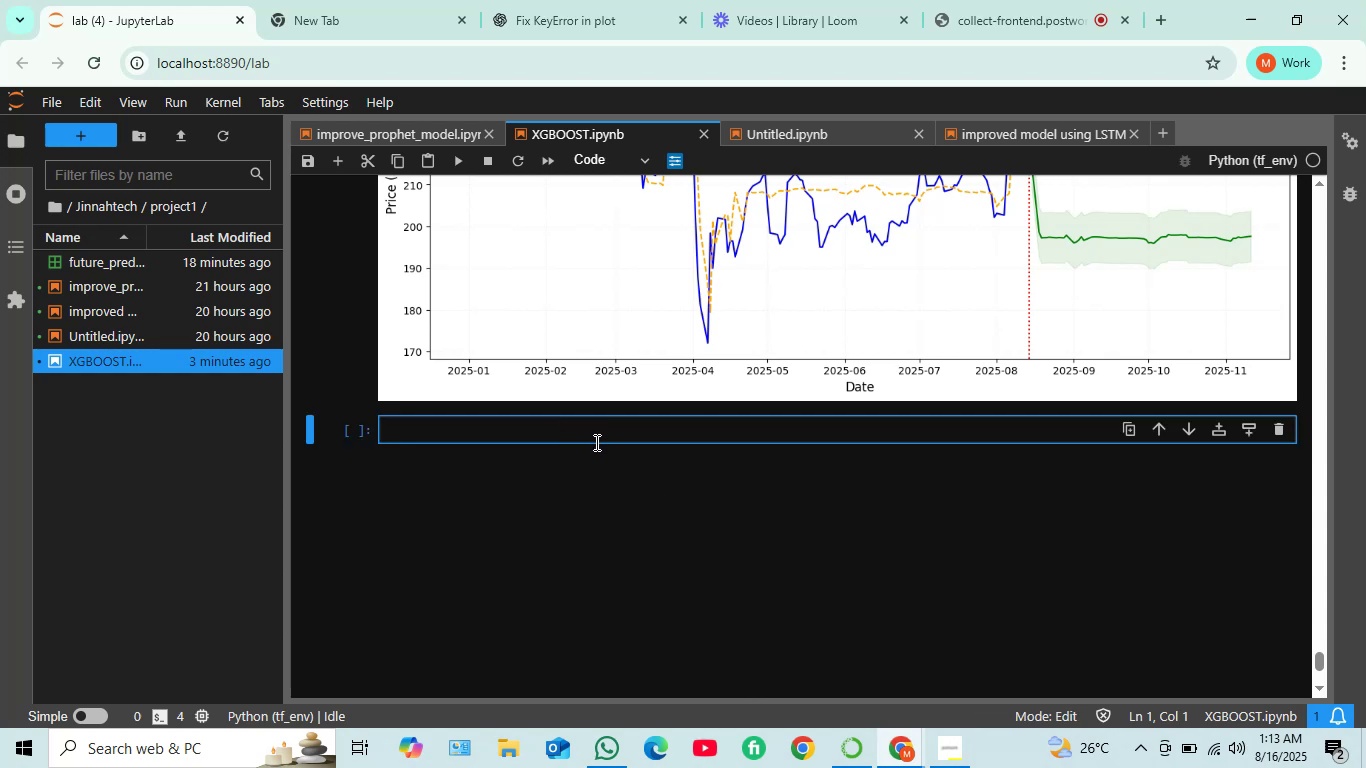 
left_click([640, 161])
 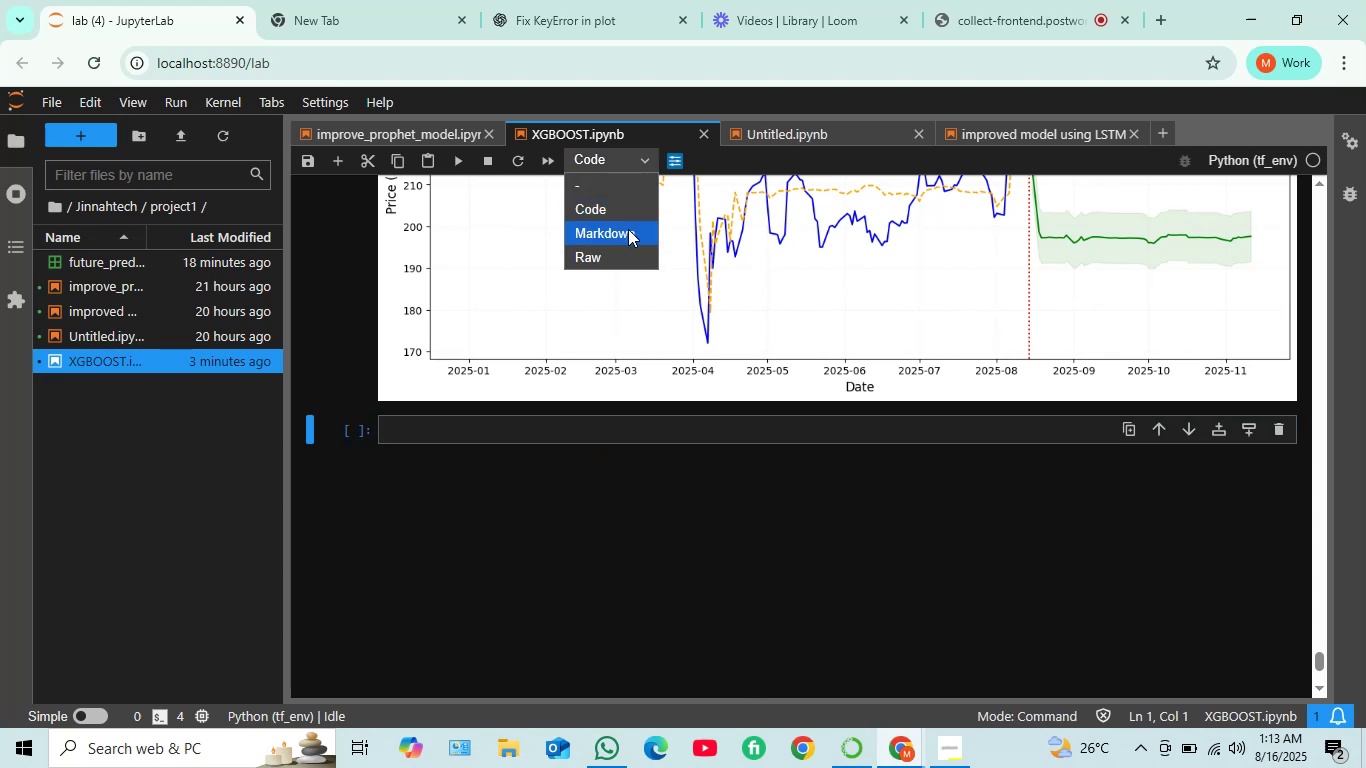 
left_click([627, 236])
 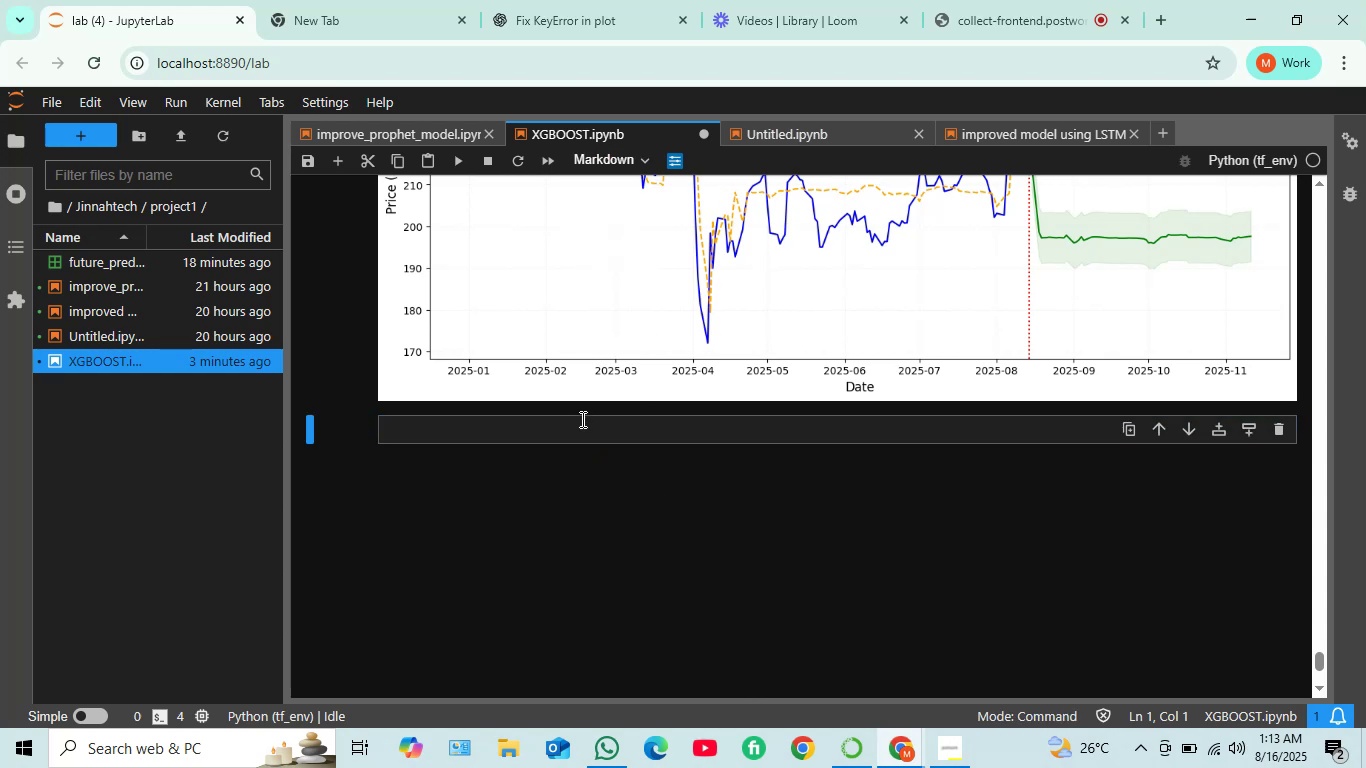 
left_click([578, 440])
 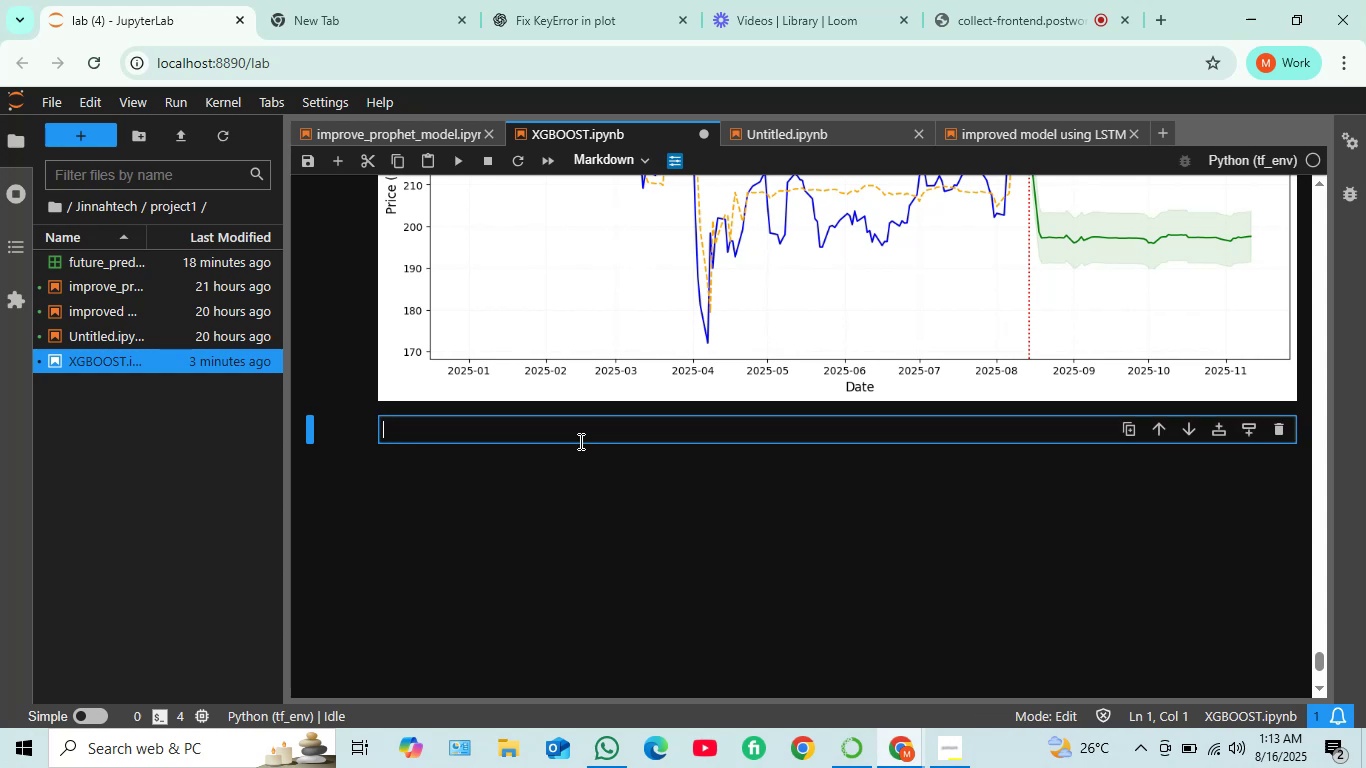 
type(Residual Plot)
 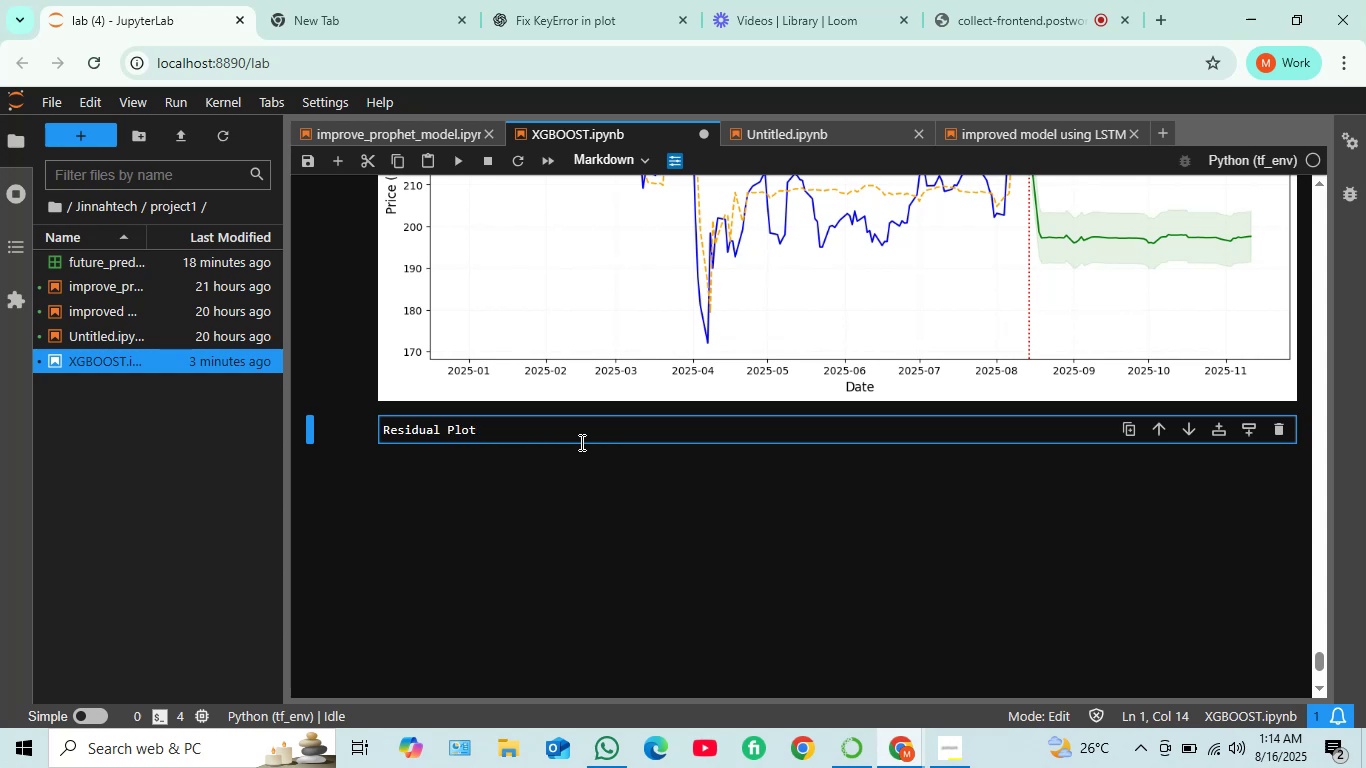 
key(Shift+Enter)
 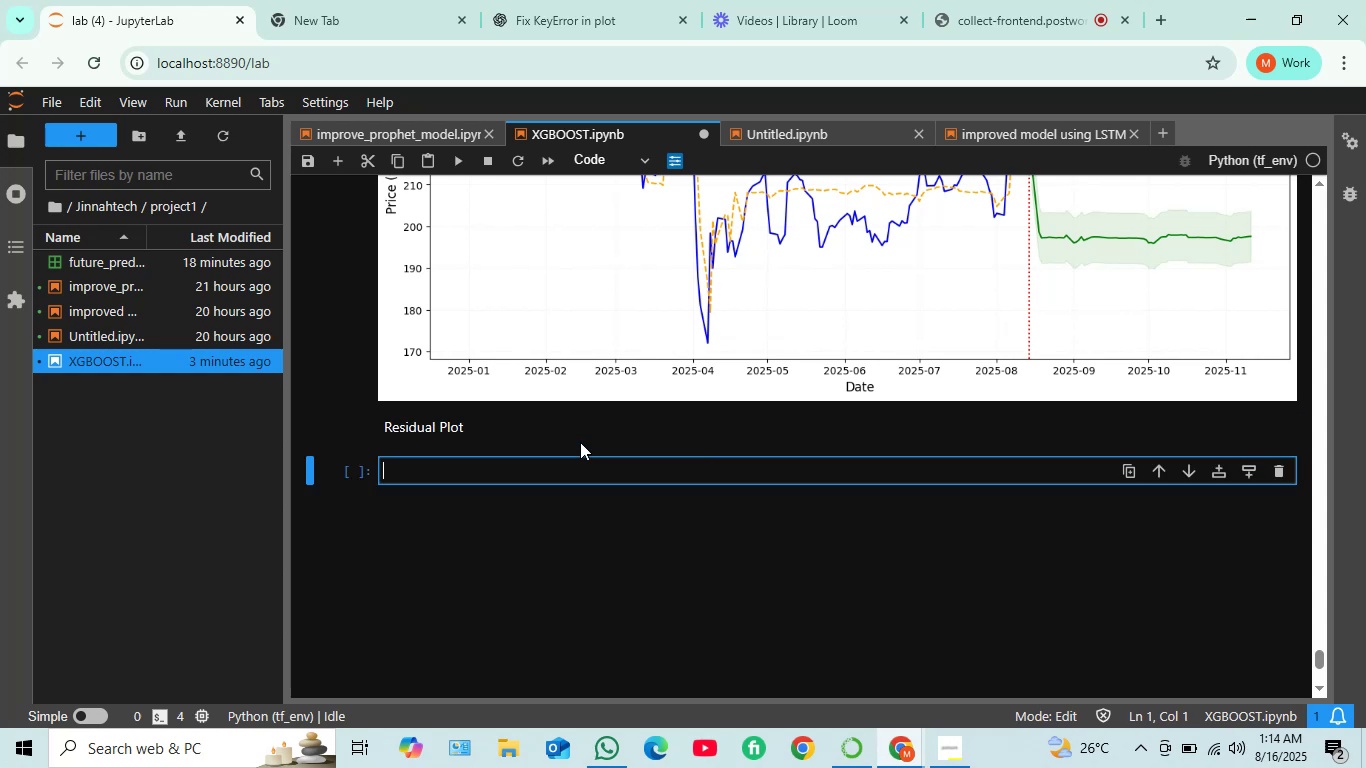 
type(pl)
 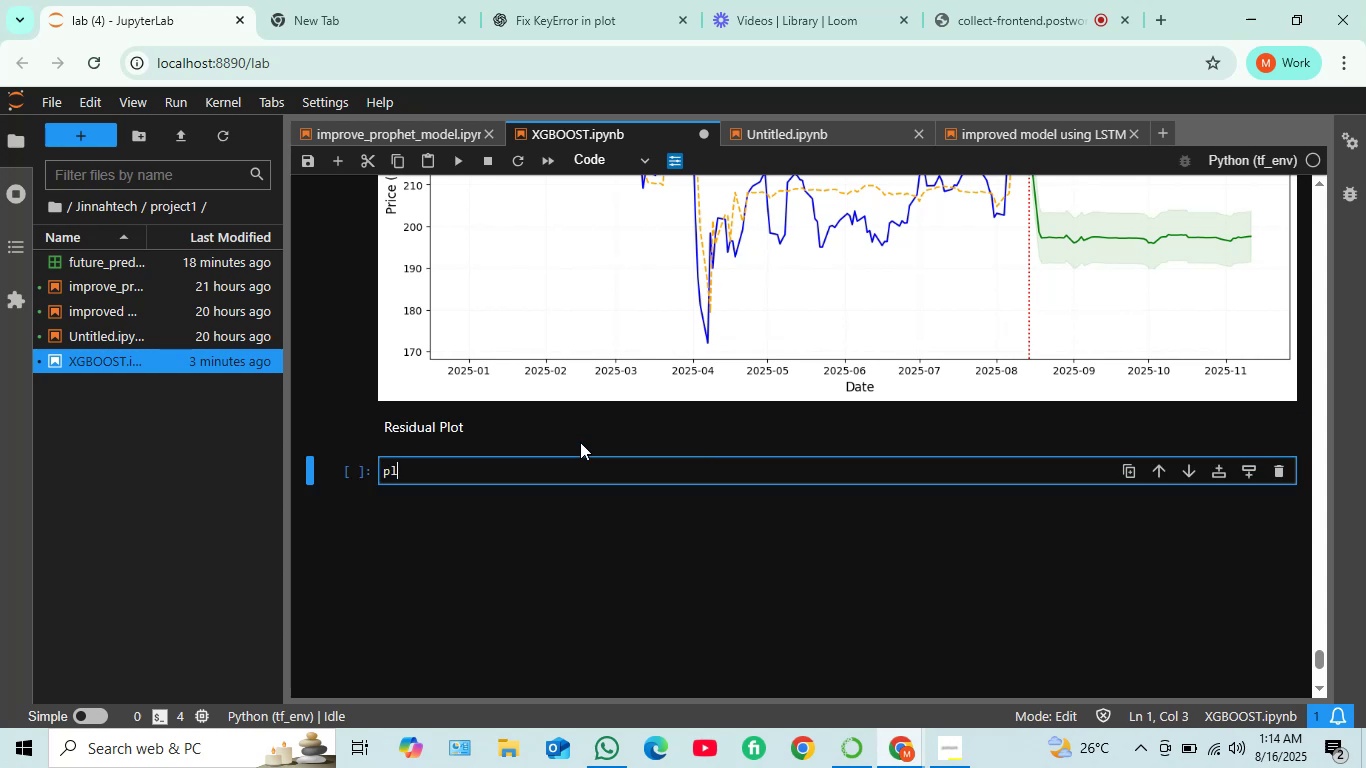 
key(T)
 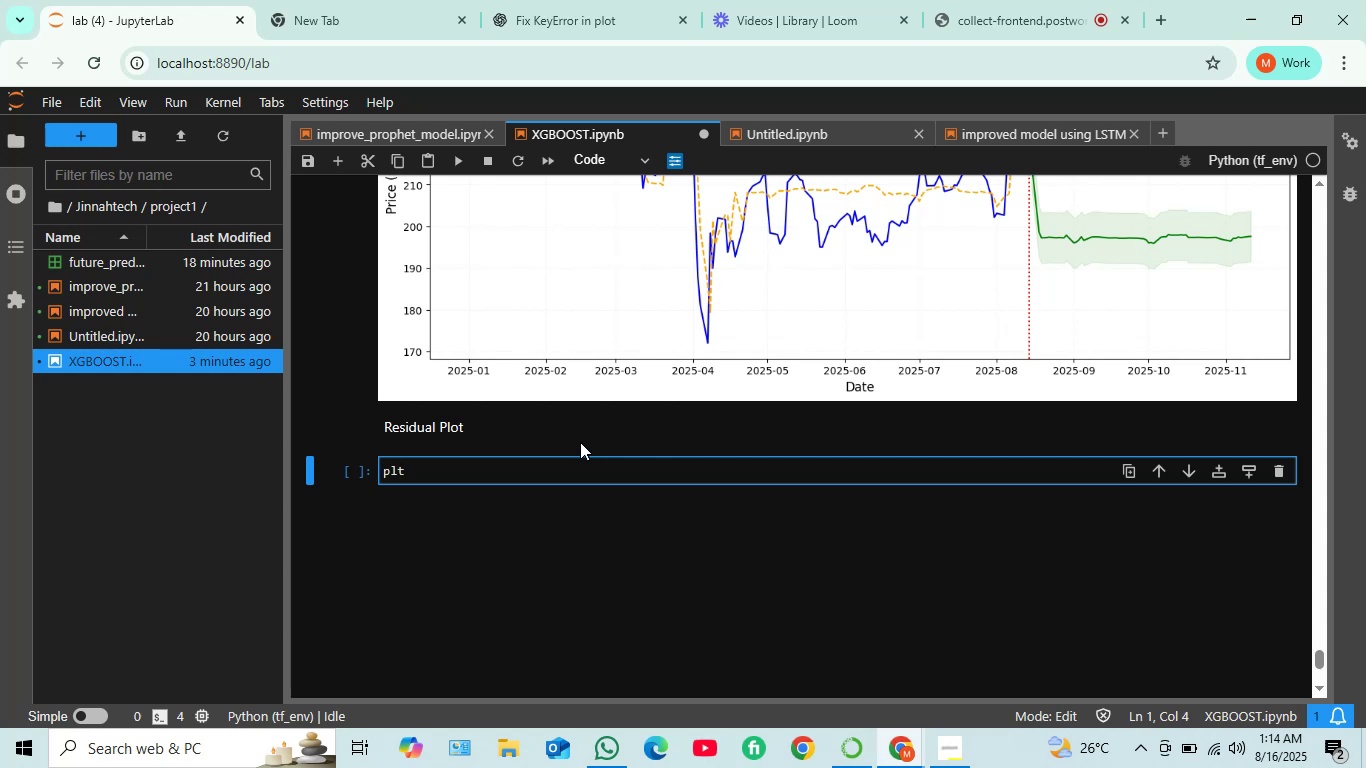 
wait(5.44)
 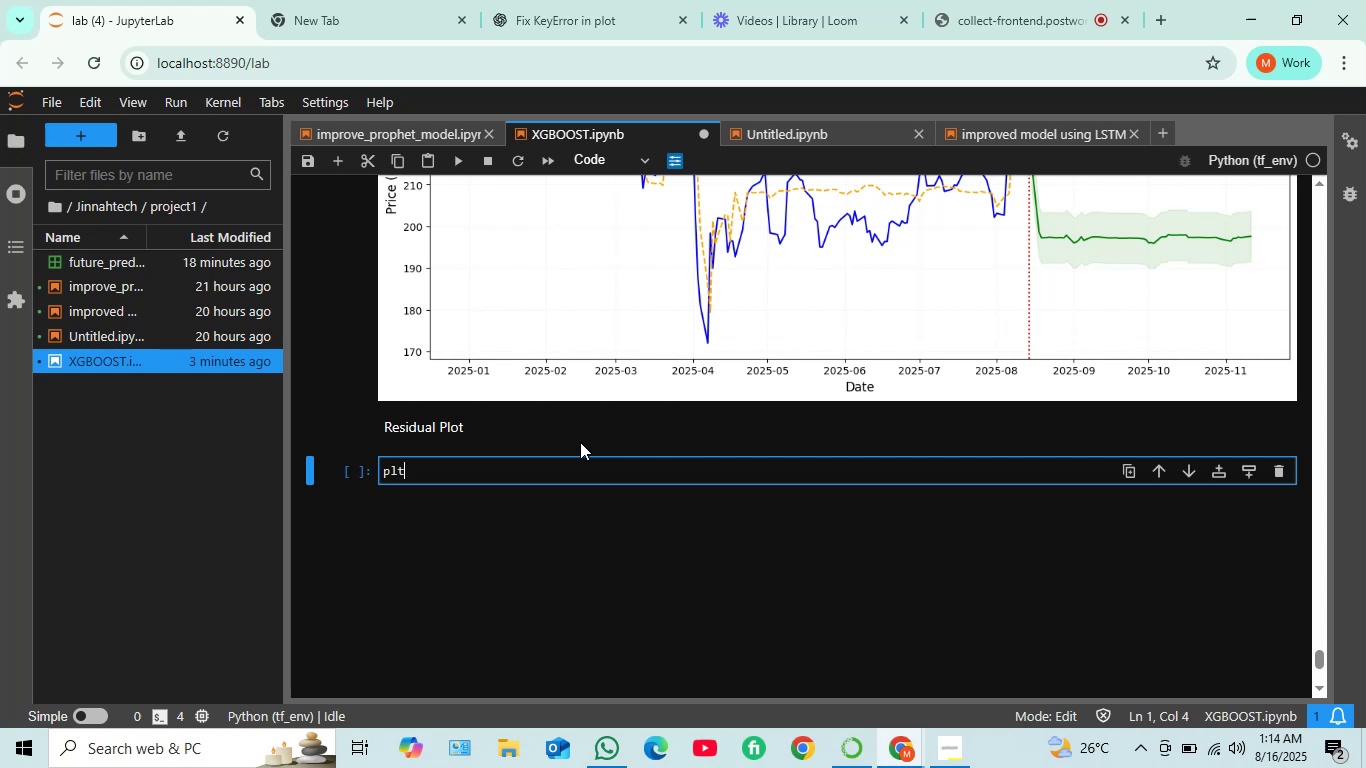 
key(Period)
 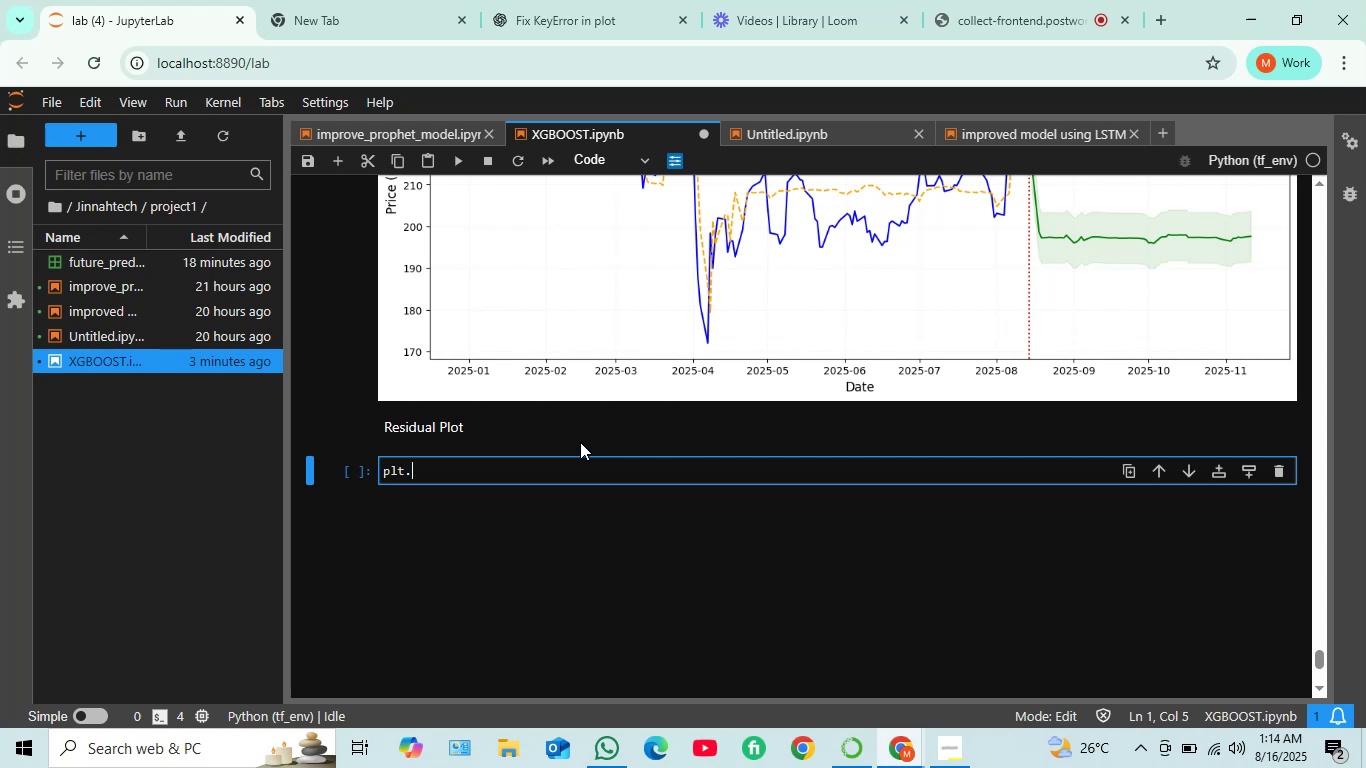 
type(figure)
 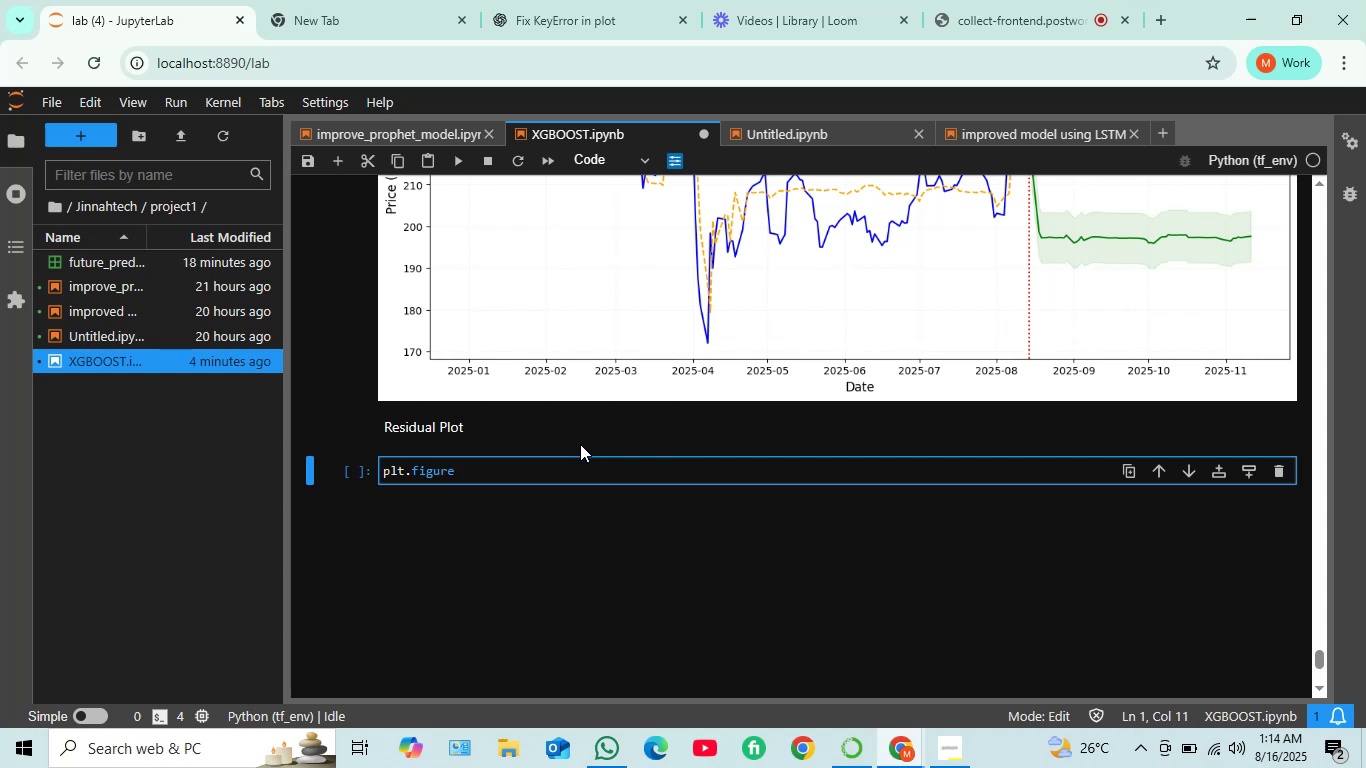 
type((fisize)
 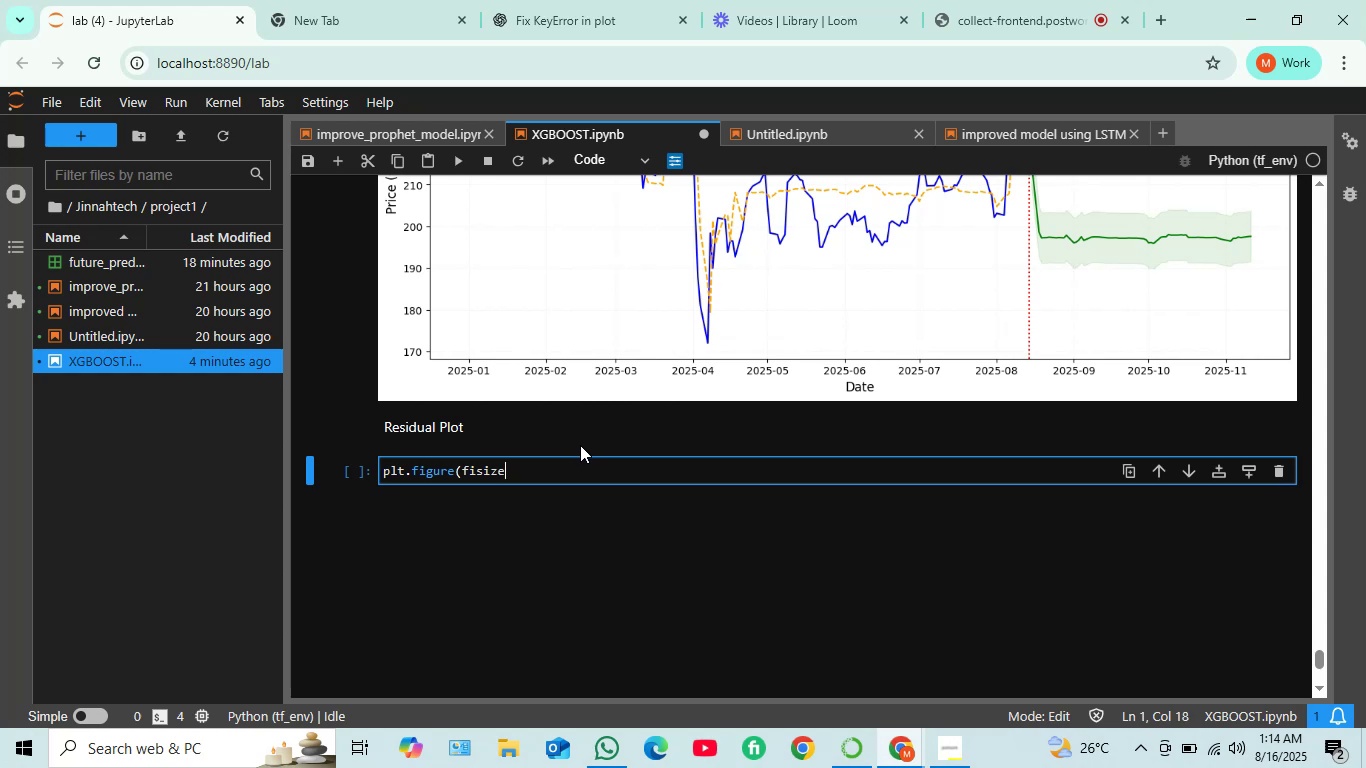 
type(c-)
key(Backspace)
type( = 12 , 4))
 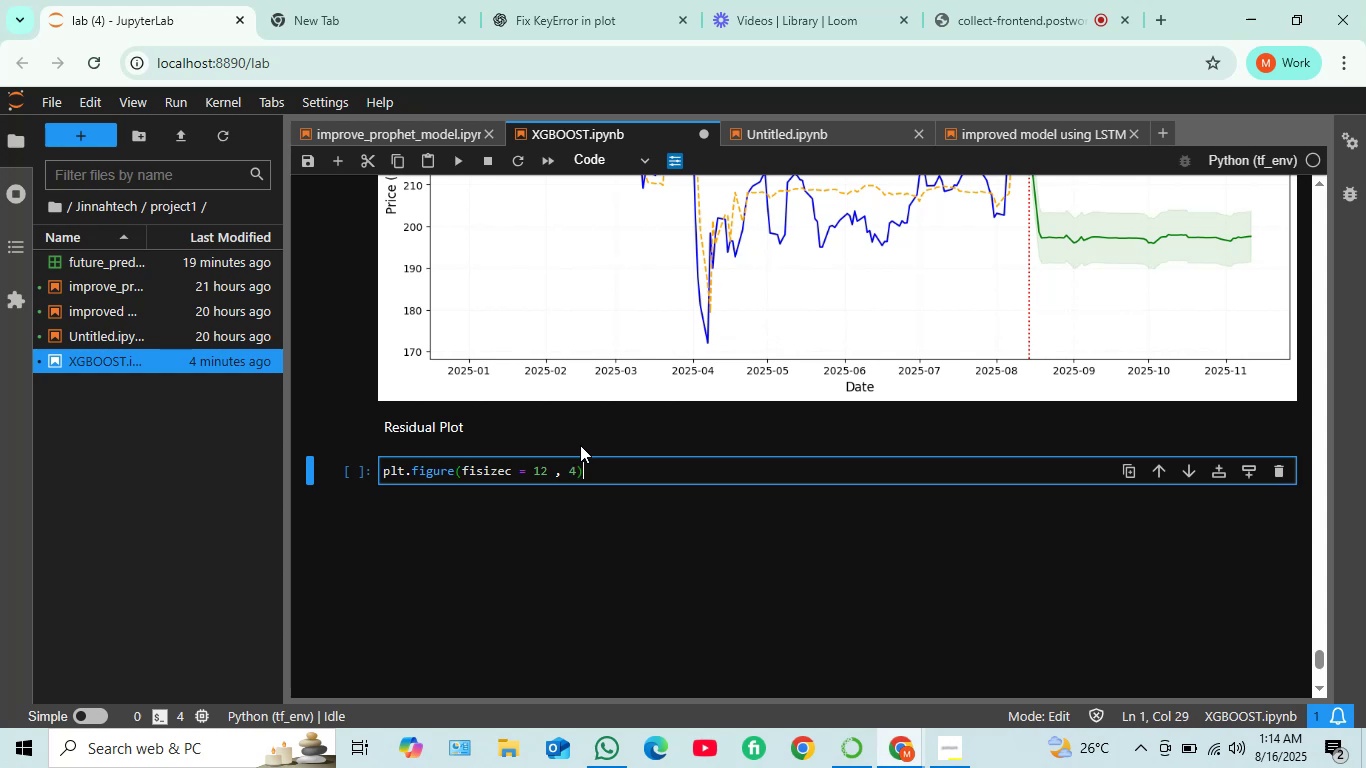 
key(Shift+0)
 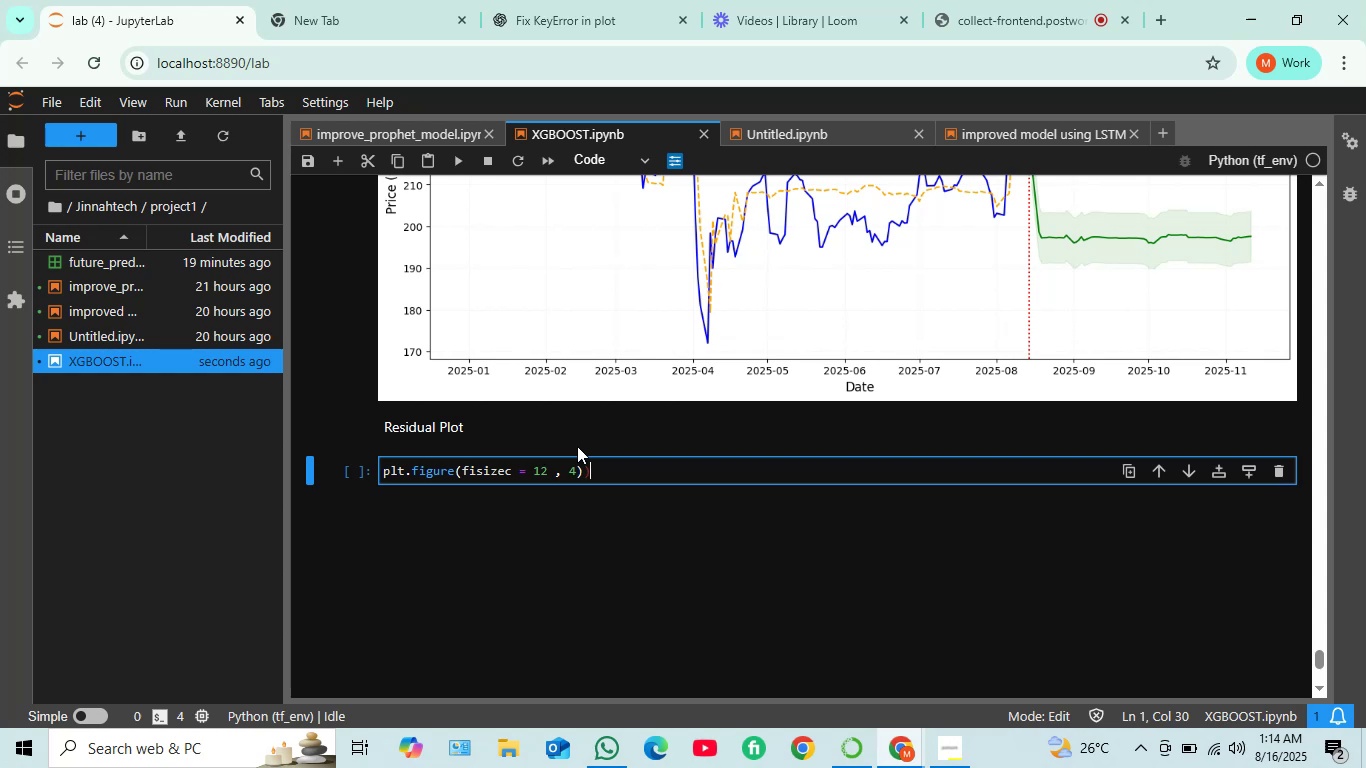 
wait(6.3)
 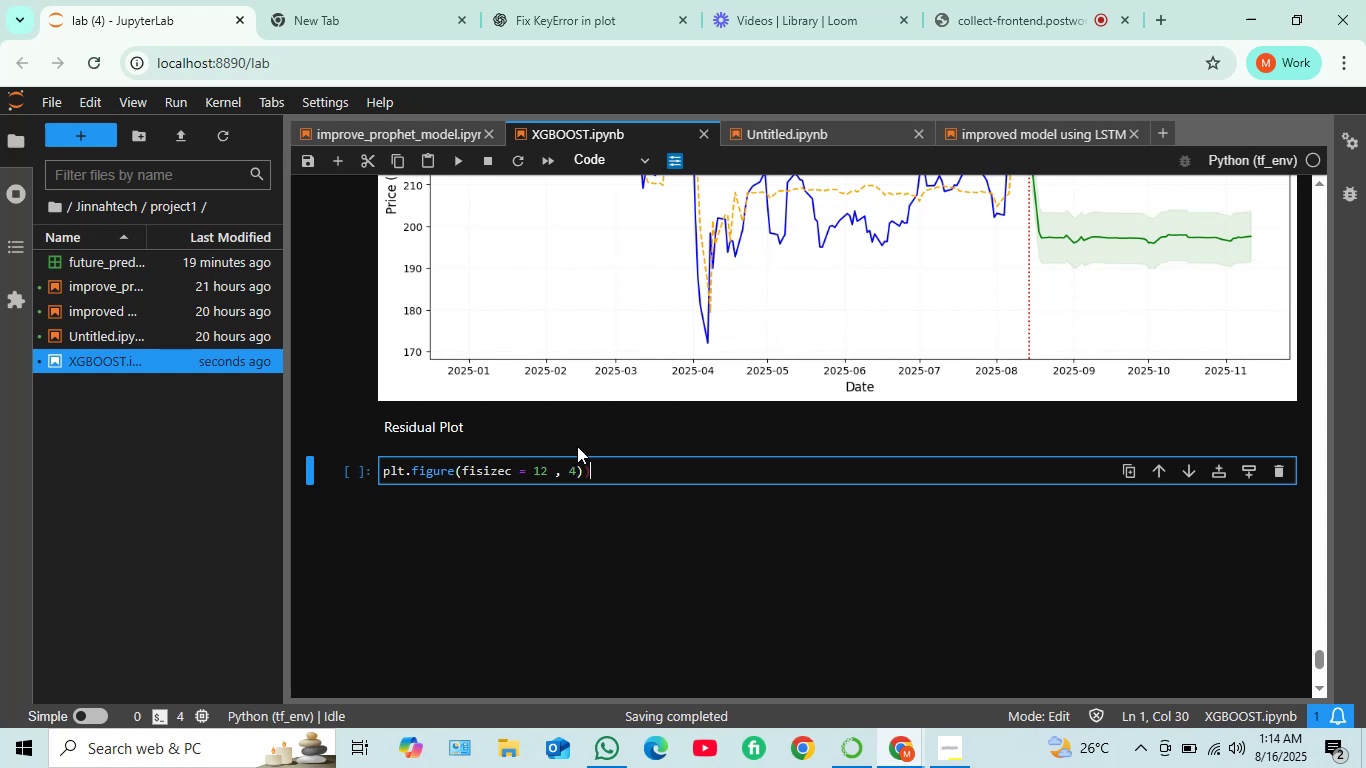 
key(ArrowLeft)
 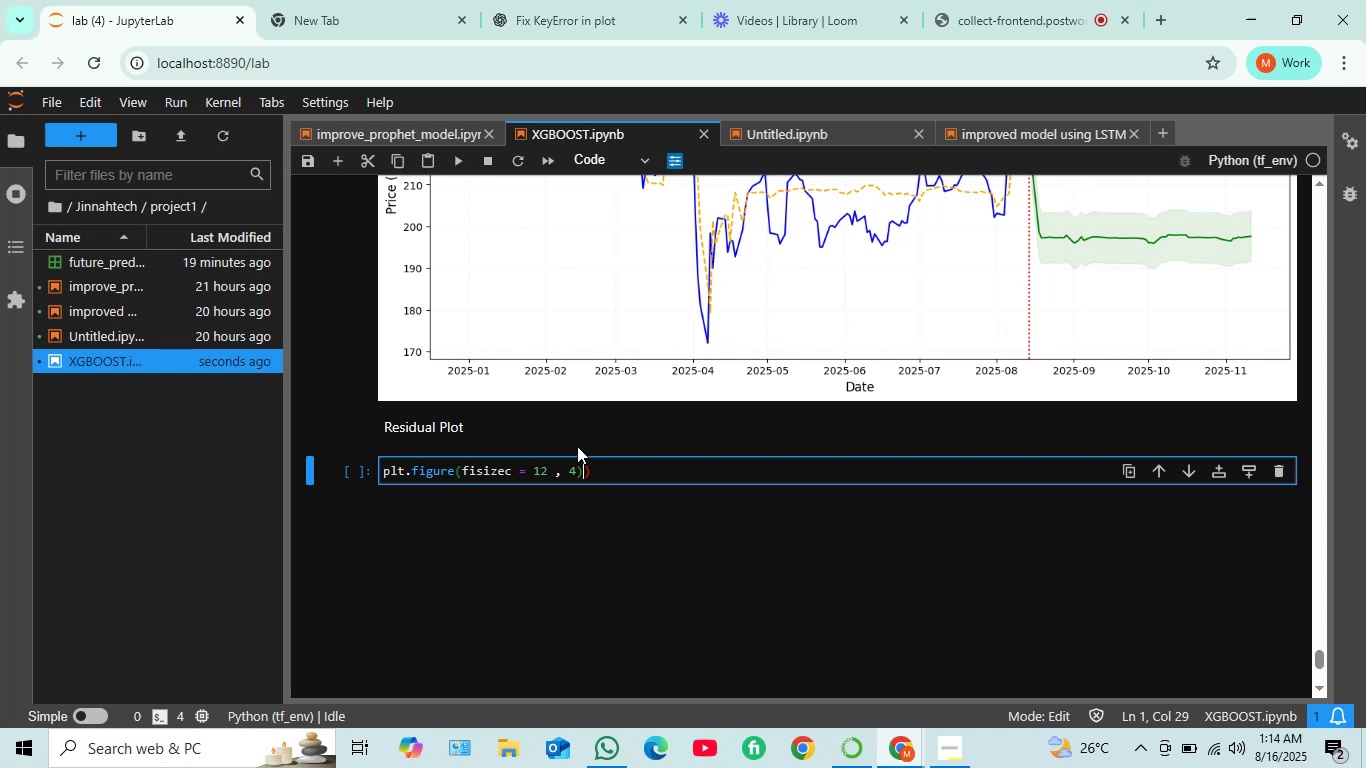 
key(ArrowLeft)
 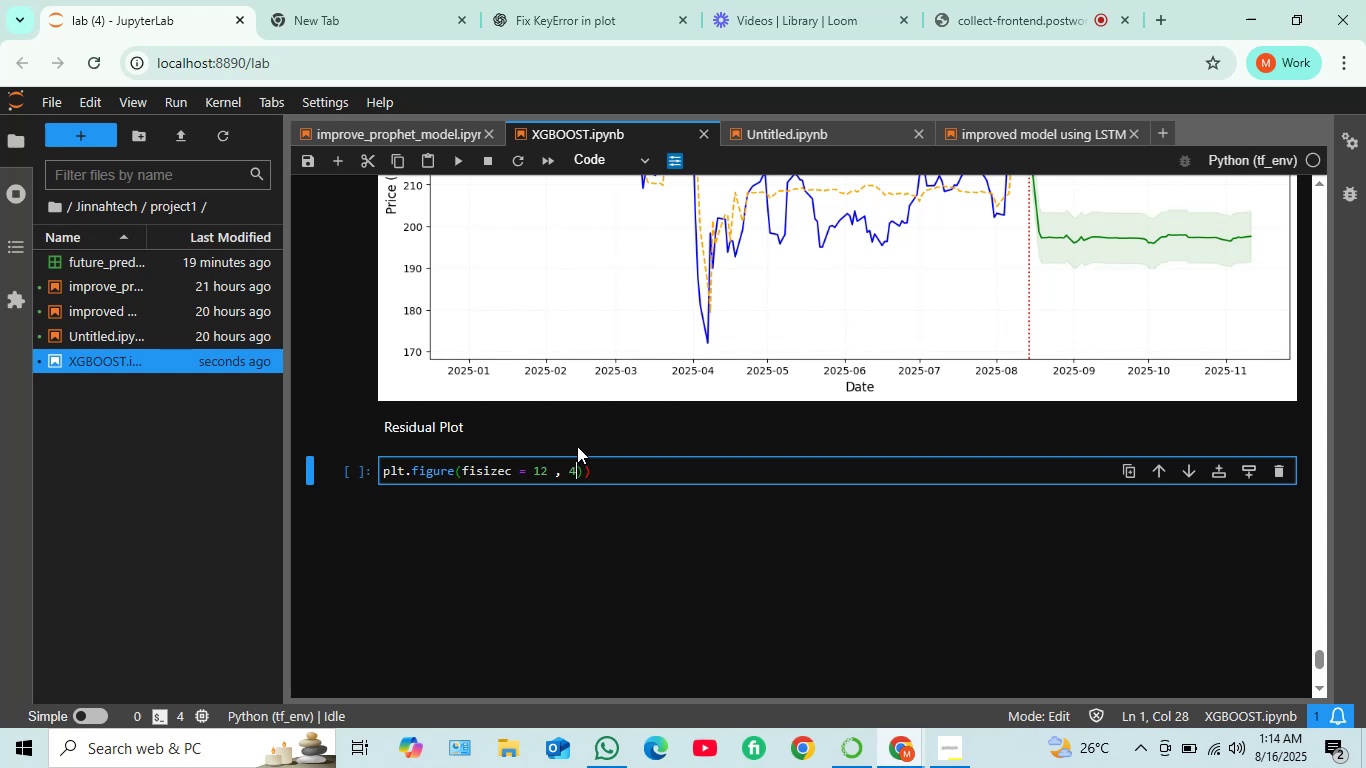 
key(ArrowLeft)
 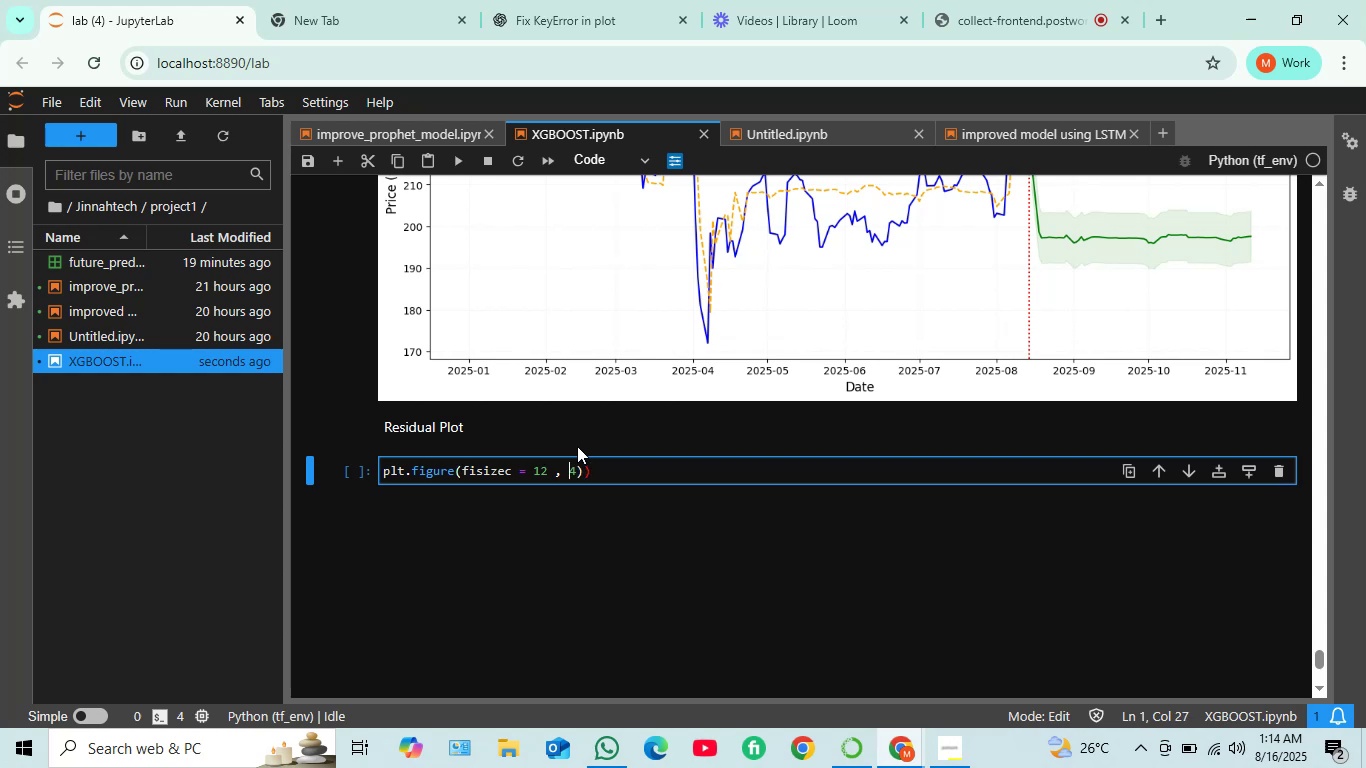 
key(ArrowLeft)
 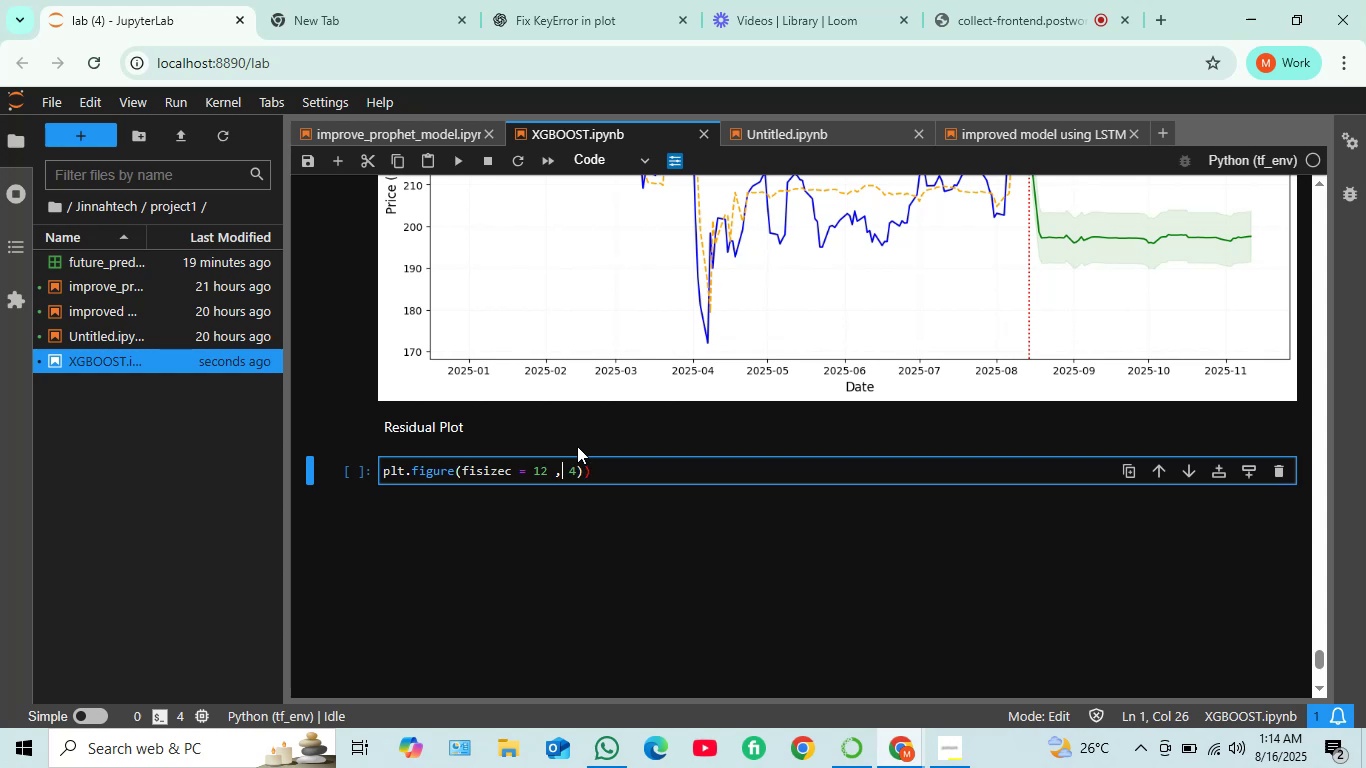 
key(ArrowLeft)
 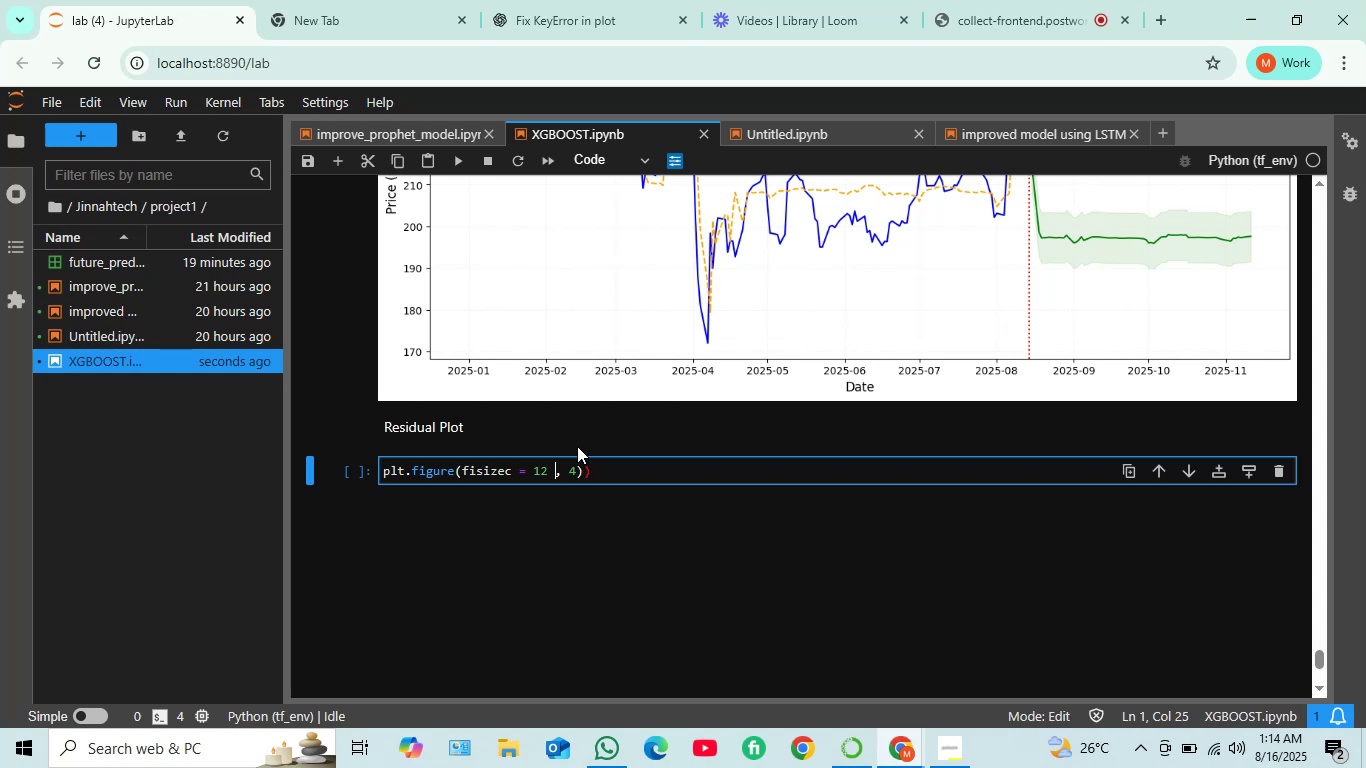 
key(ArrowLeft)
 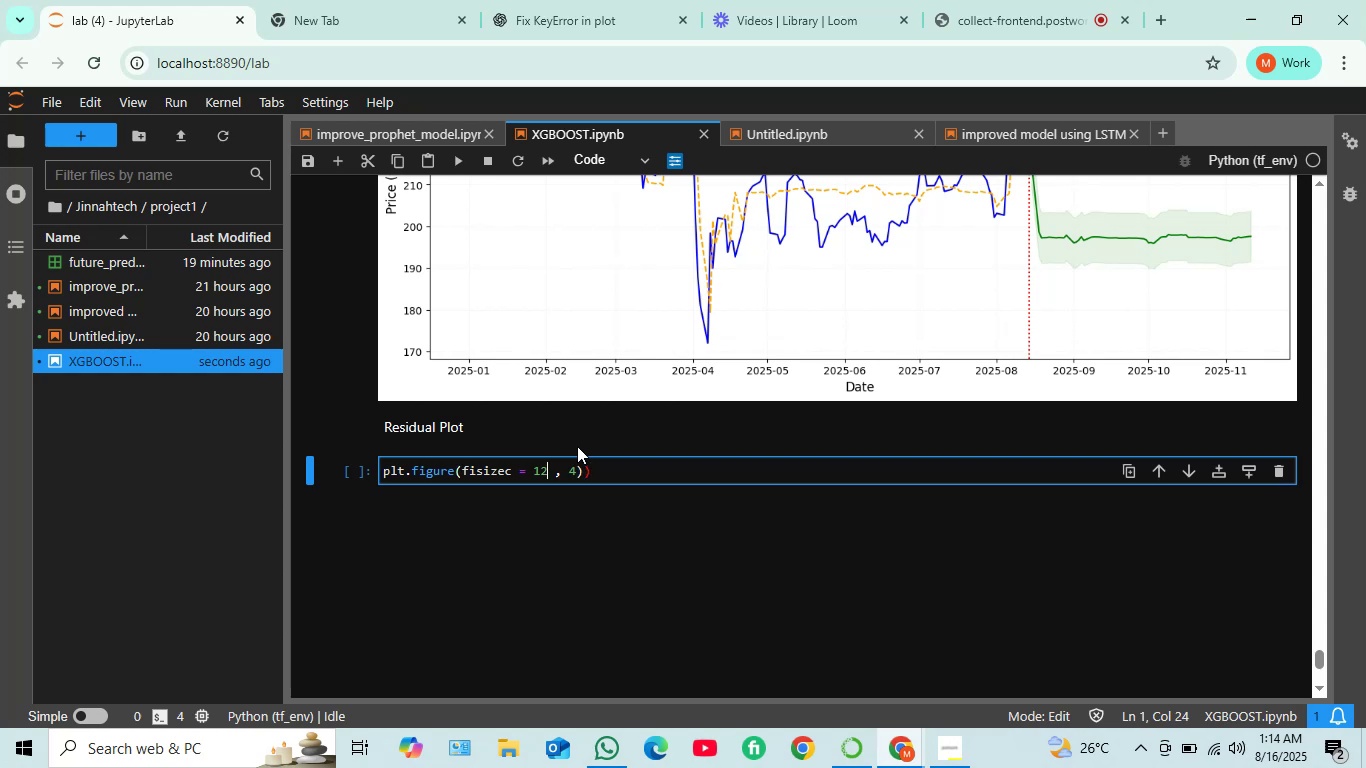 
key(ArrowLeft)
 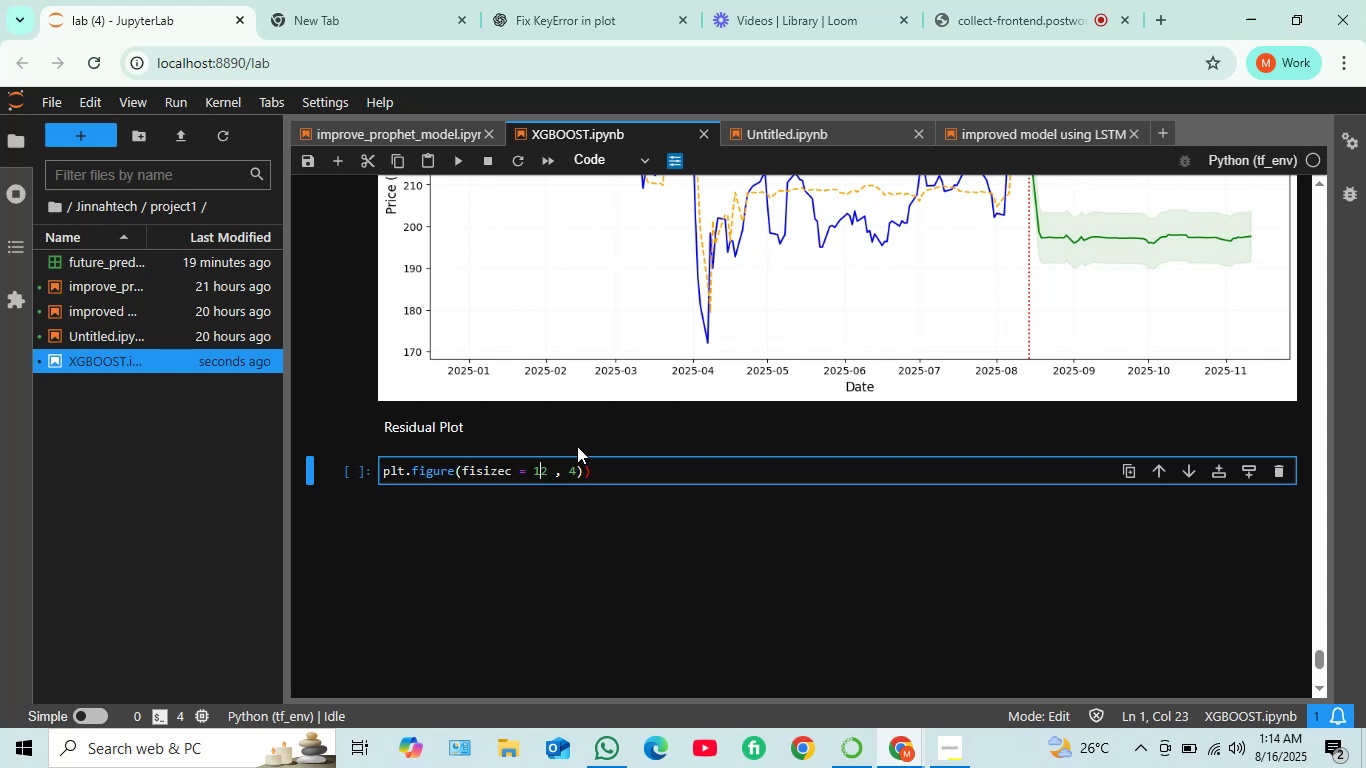 
key(ArrowLeft)
 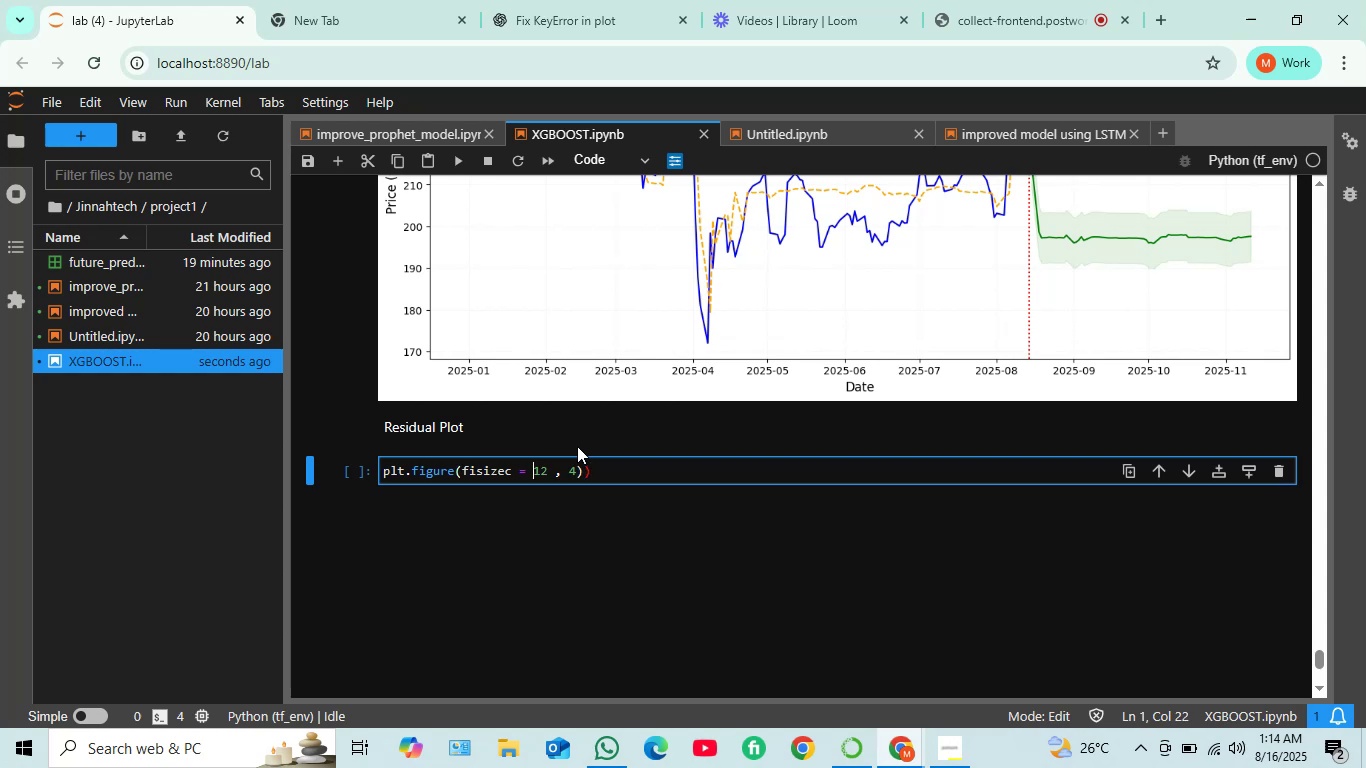 
key(ArrowLeft)
 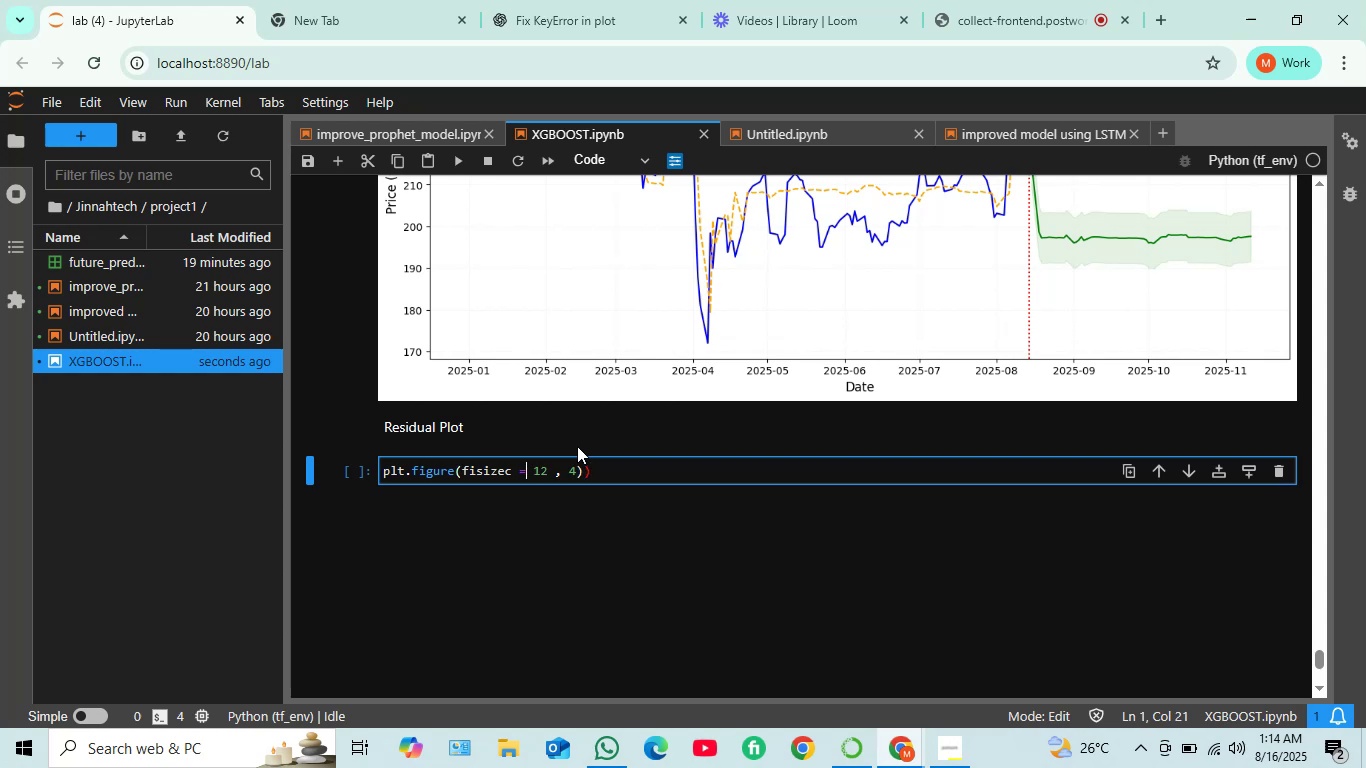 
key(ArrowLeft)
 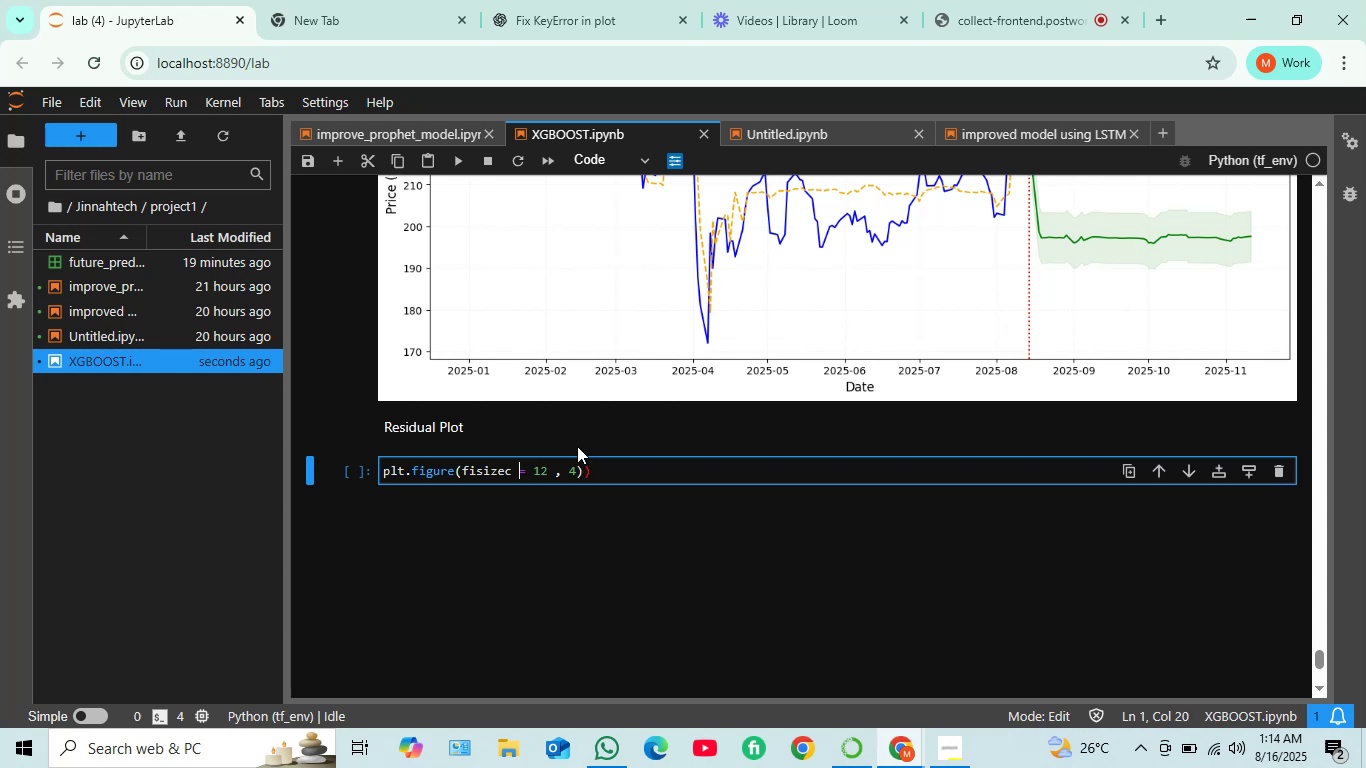 
key(ArrowLeft)
 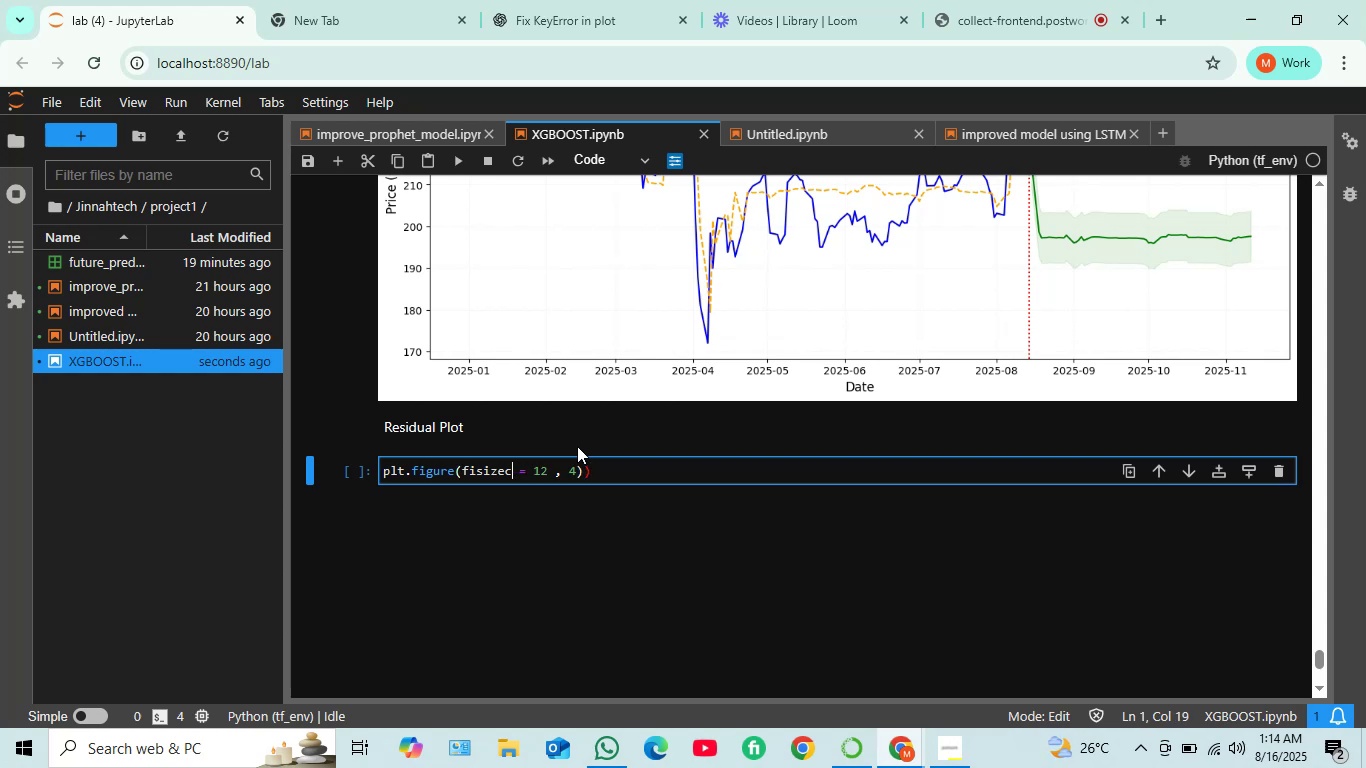 
key(Backspace)
 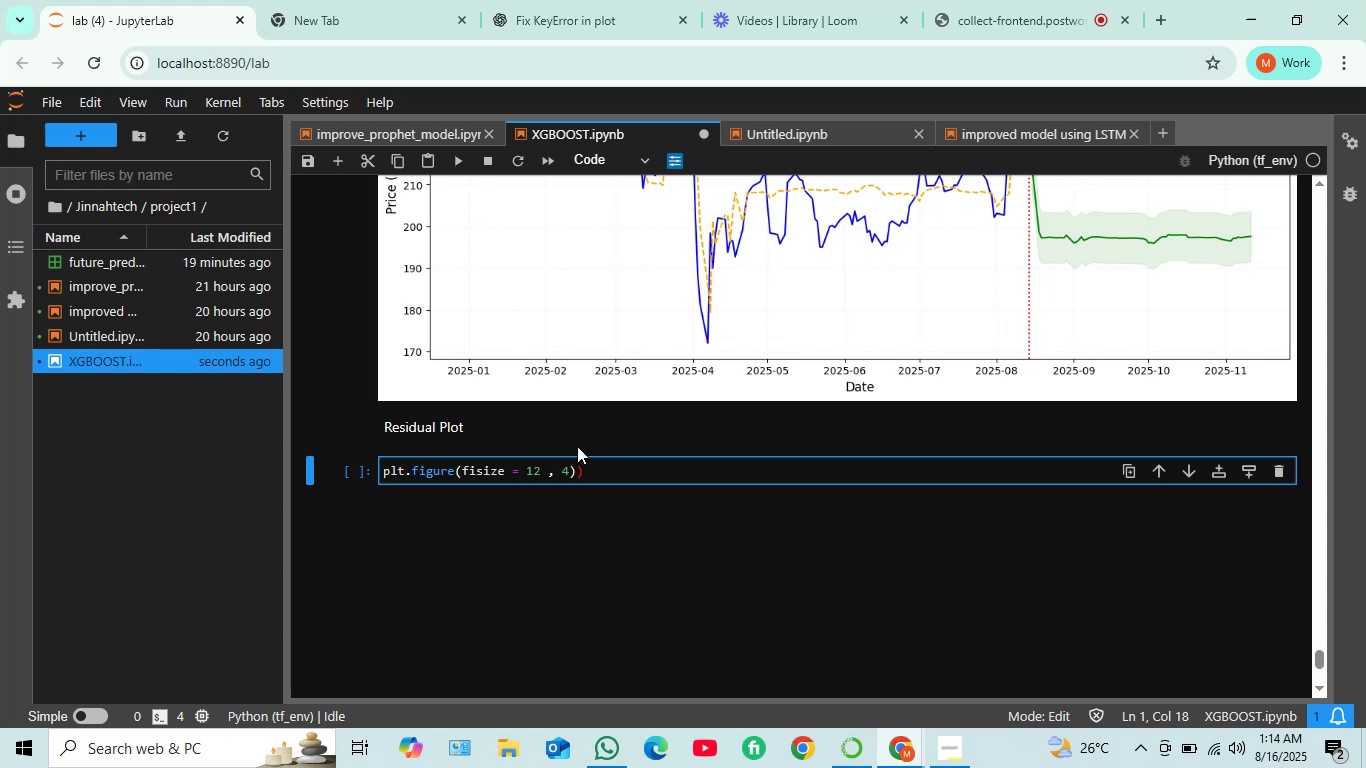 
hold_key(key=ArrowRight, duration=0.82)
 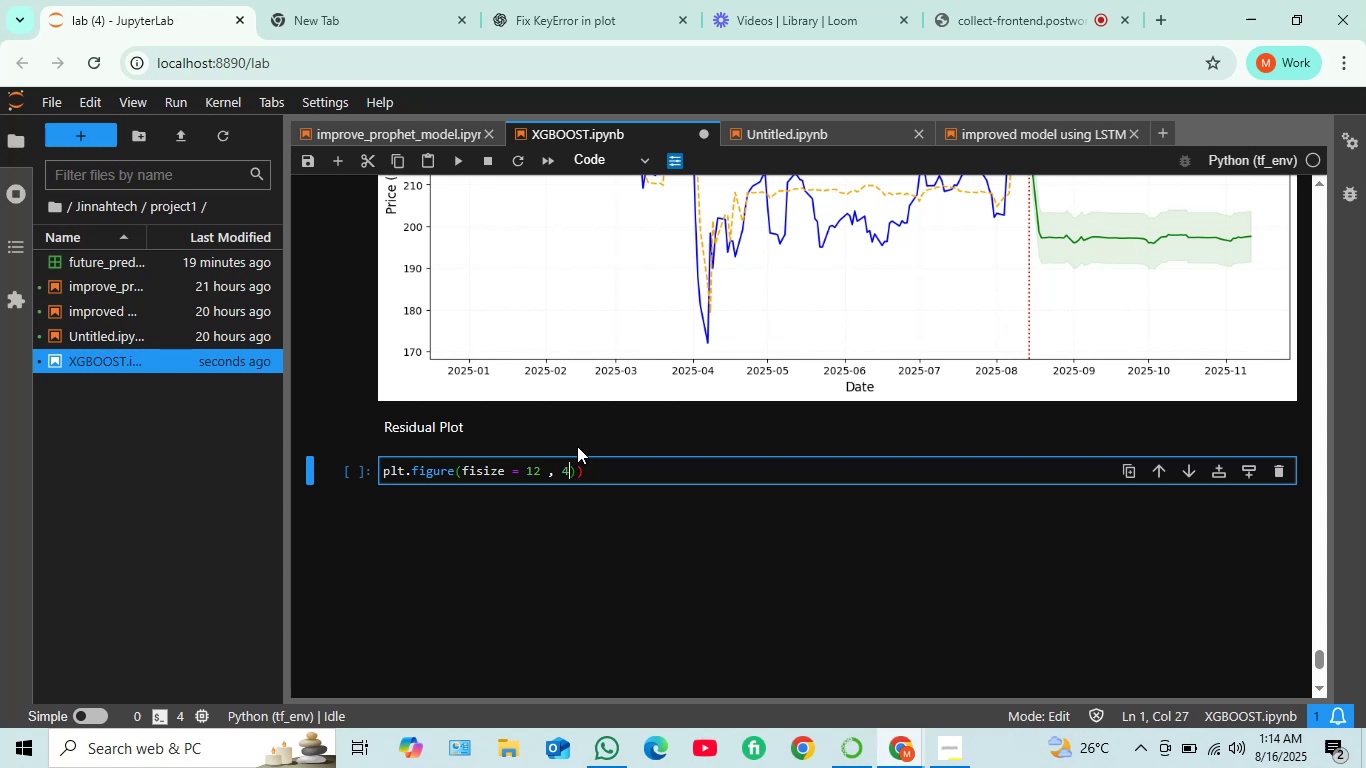 
key(ArrowRight)
 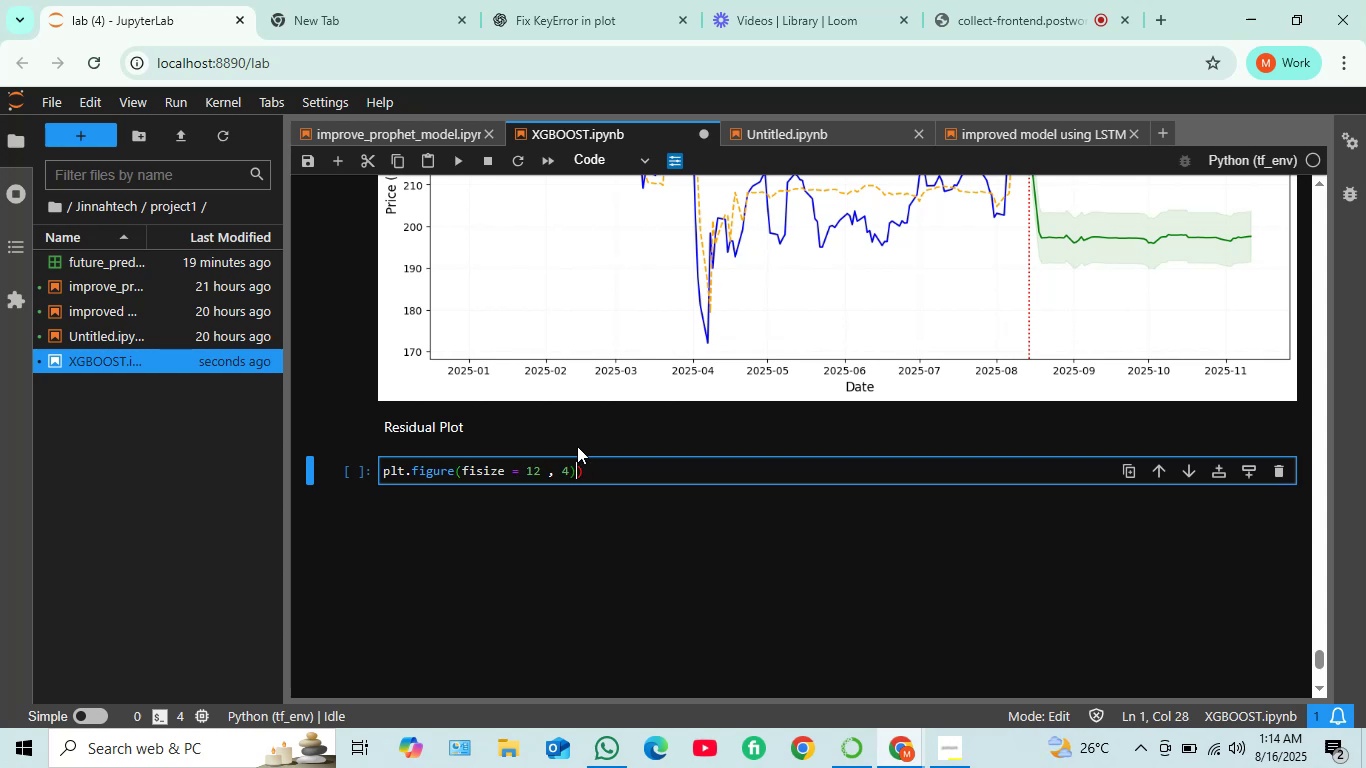 
key(ArrowRight)
 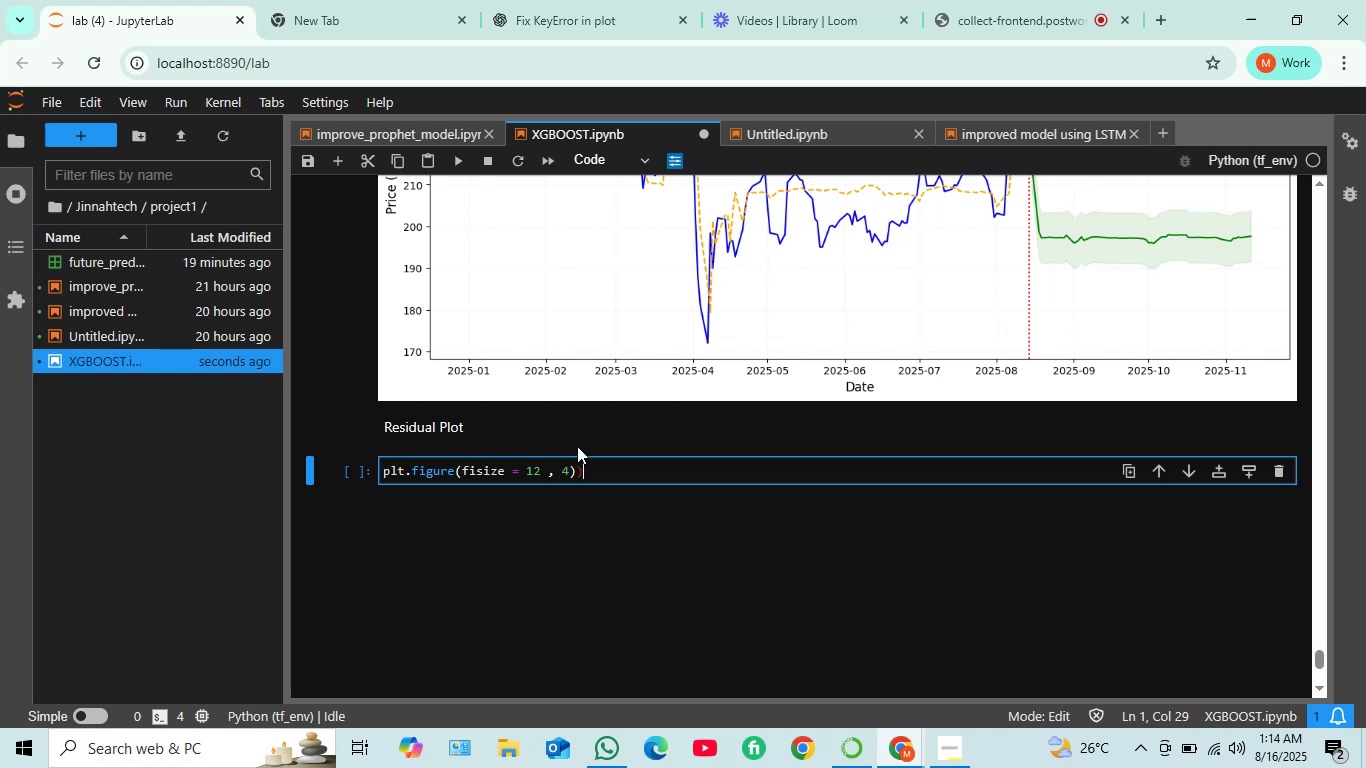 
key(Enter)
 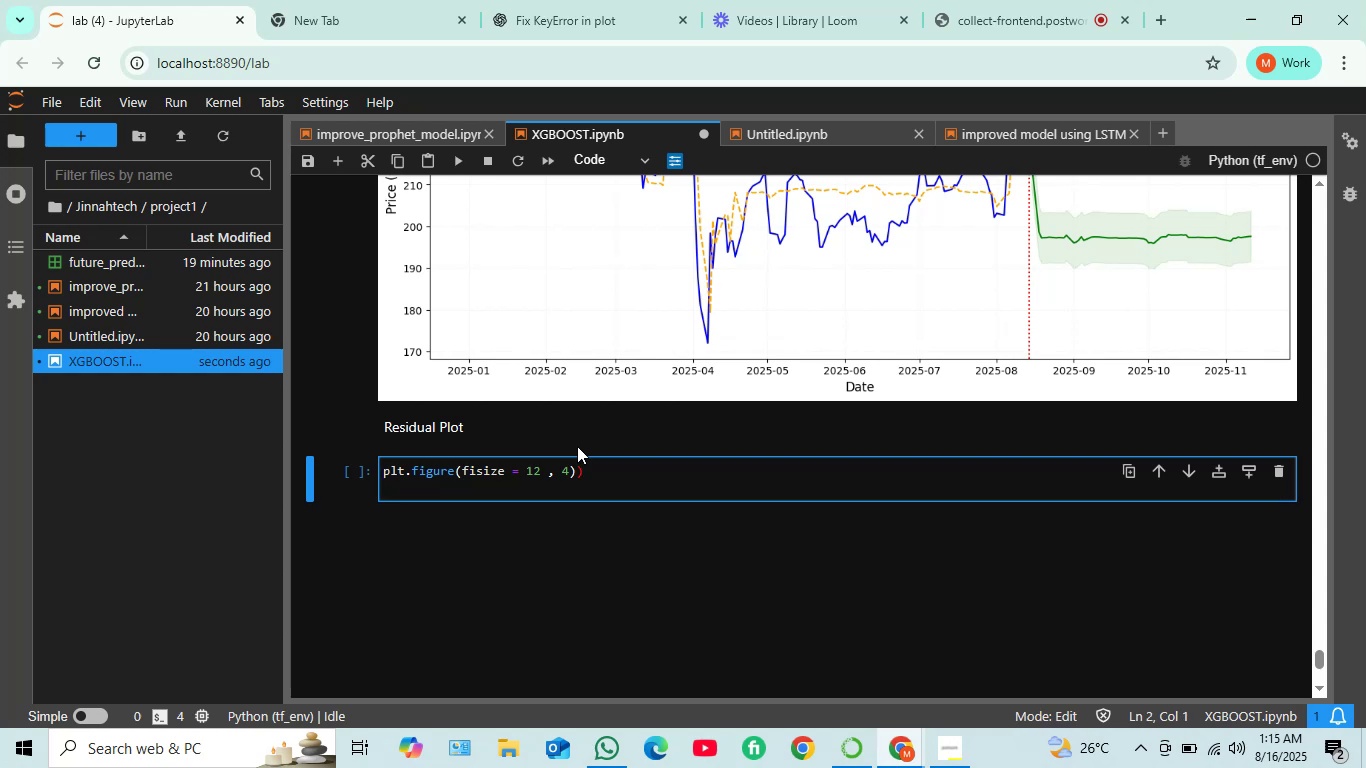 
wait(5.3)
 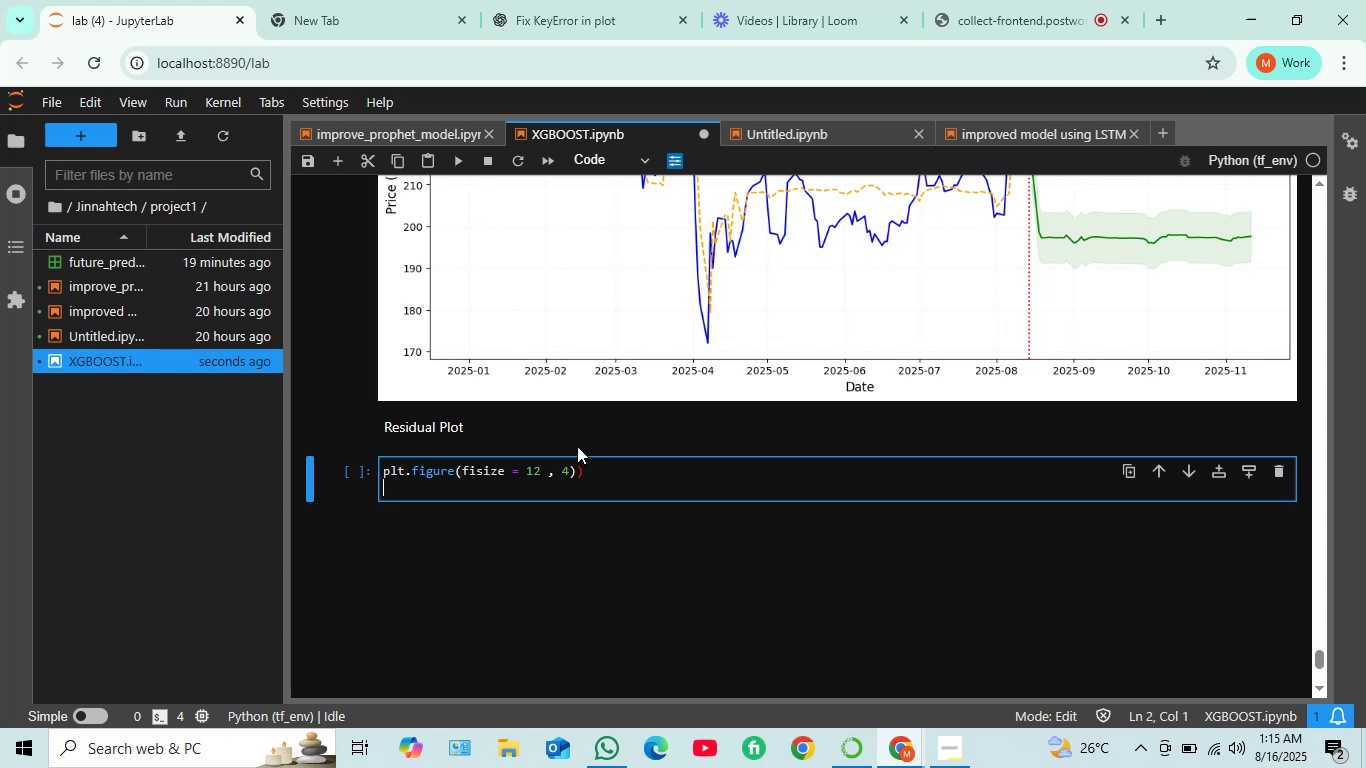 
left_click([615, 473])
 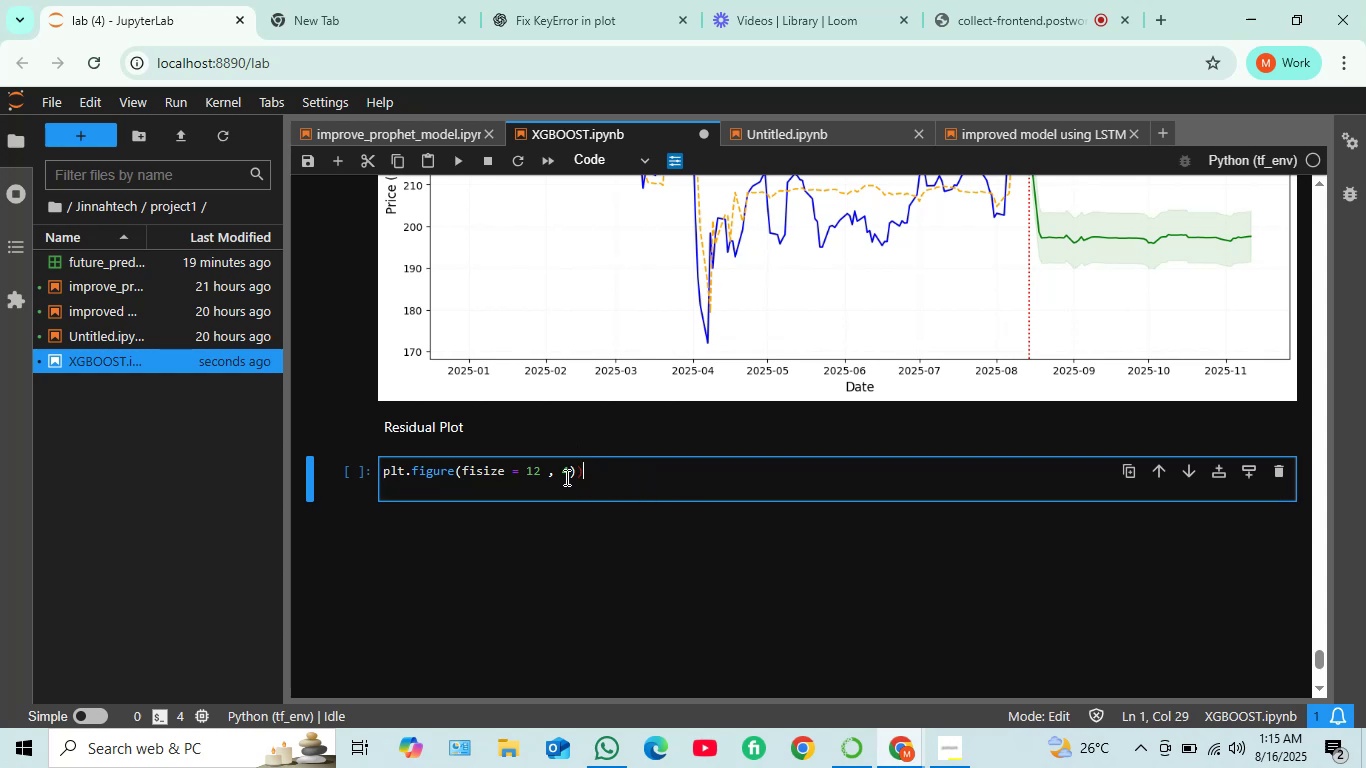 
left_click([524, 473])
 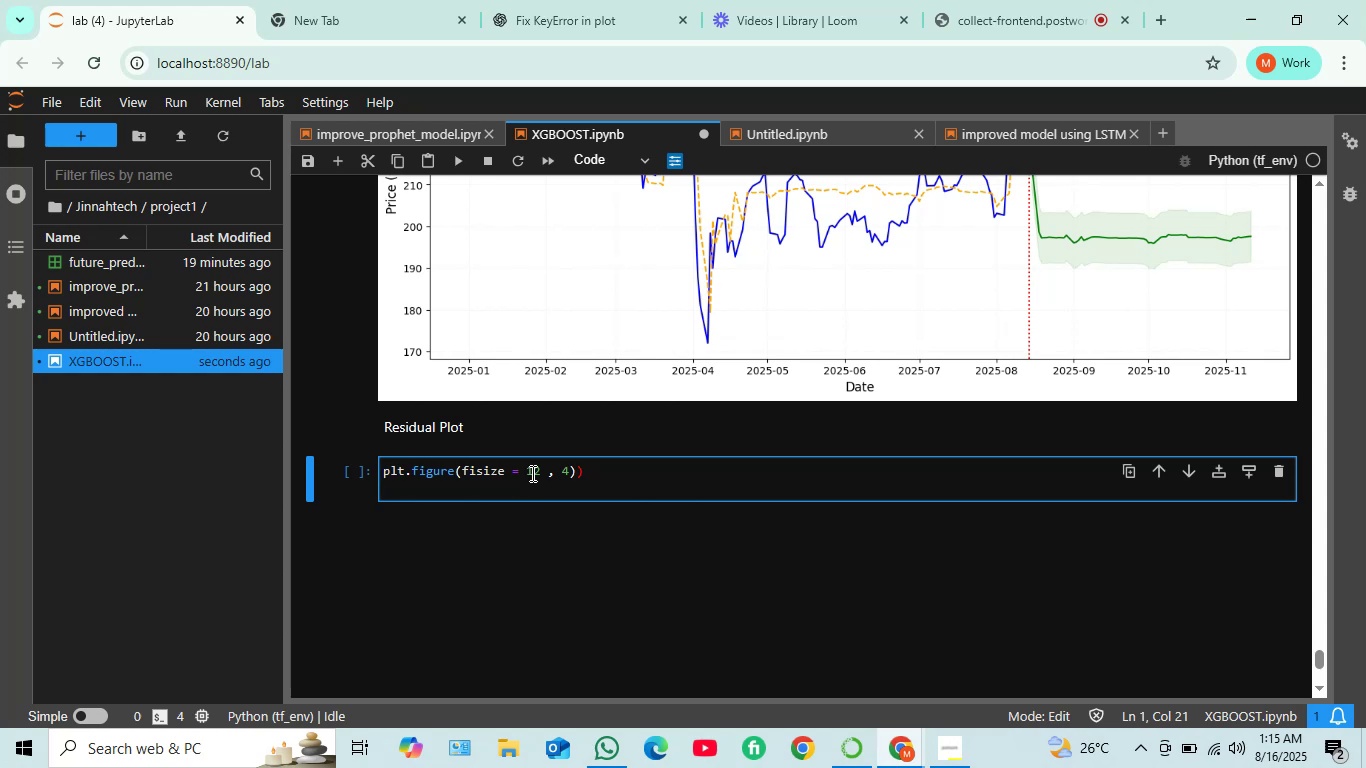 
key(Shift+9)
 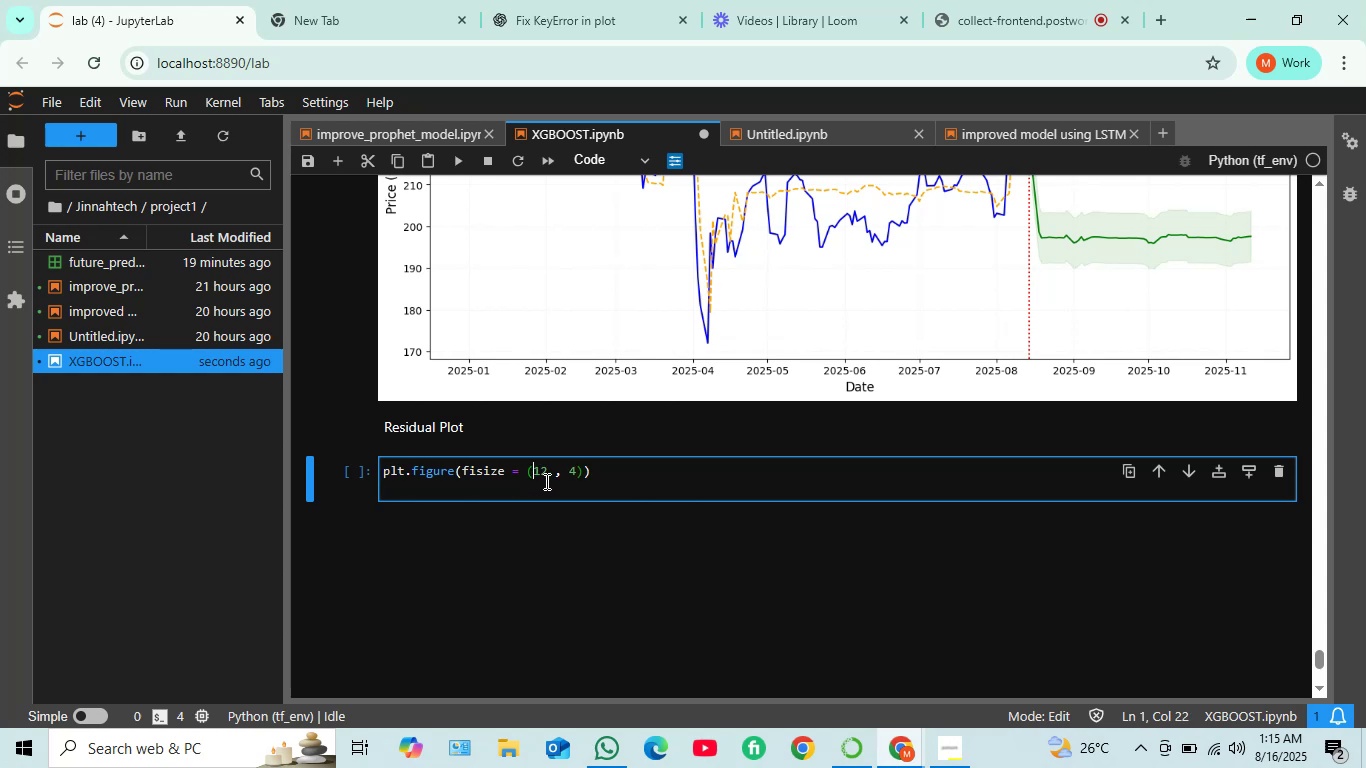 
left_click([599, 470])
 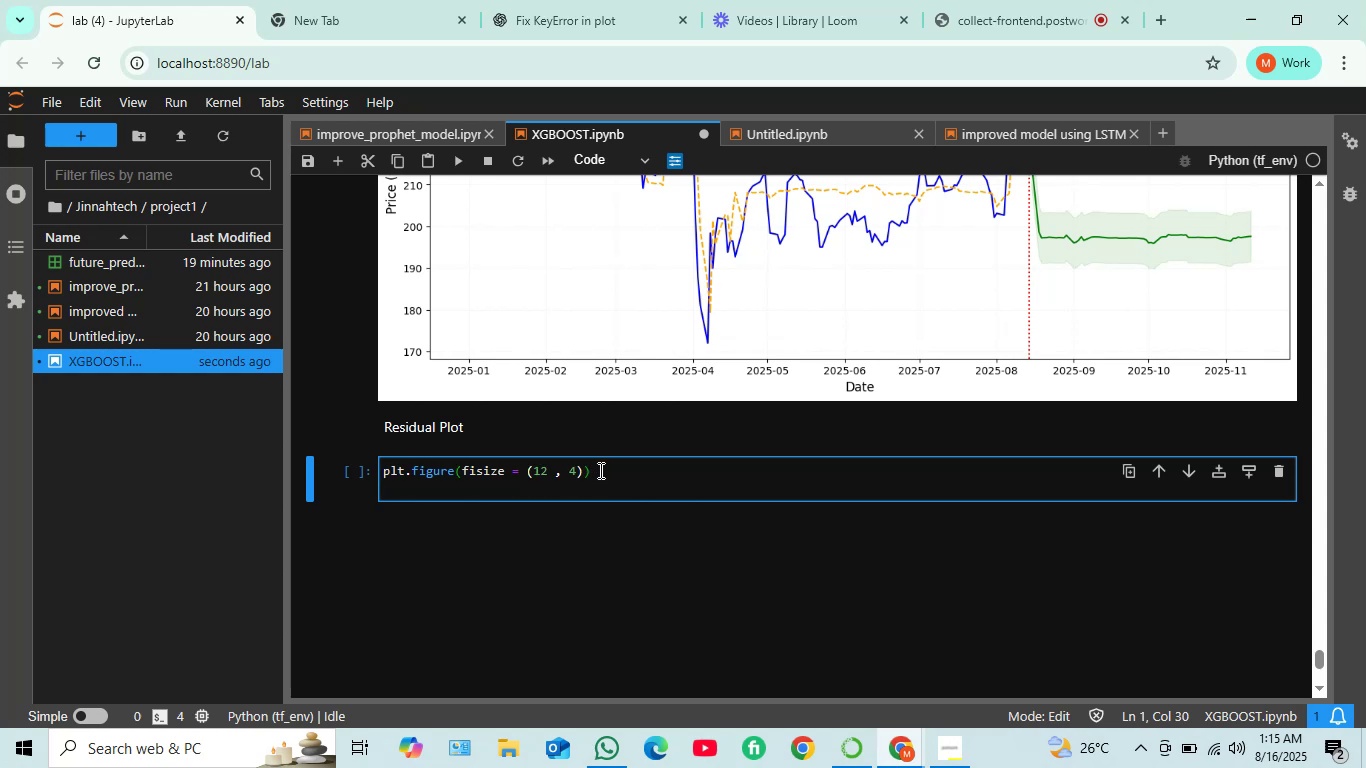 
key(Enter)
 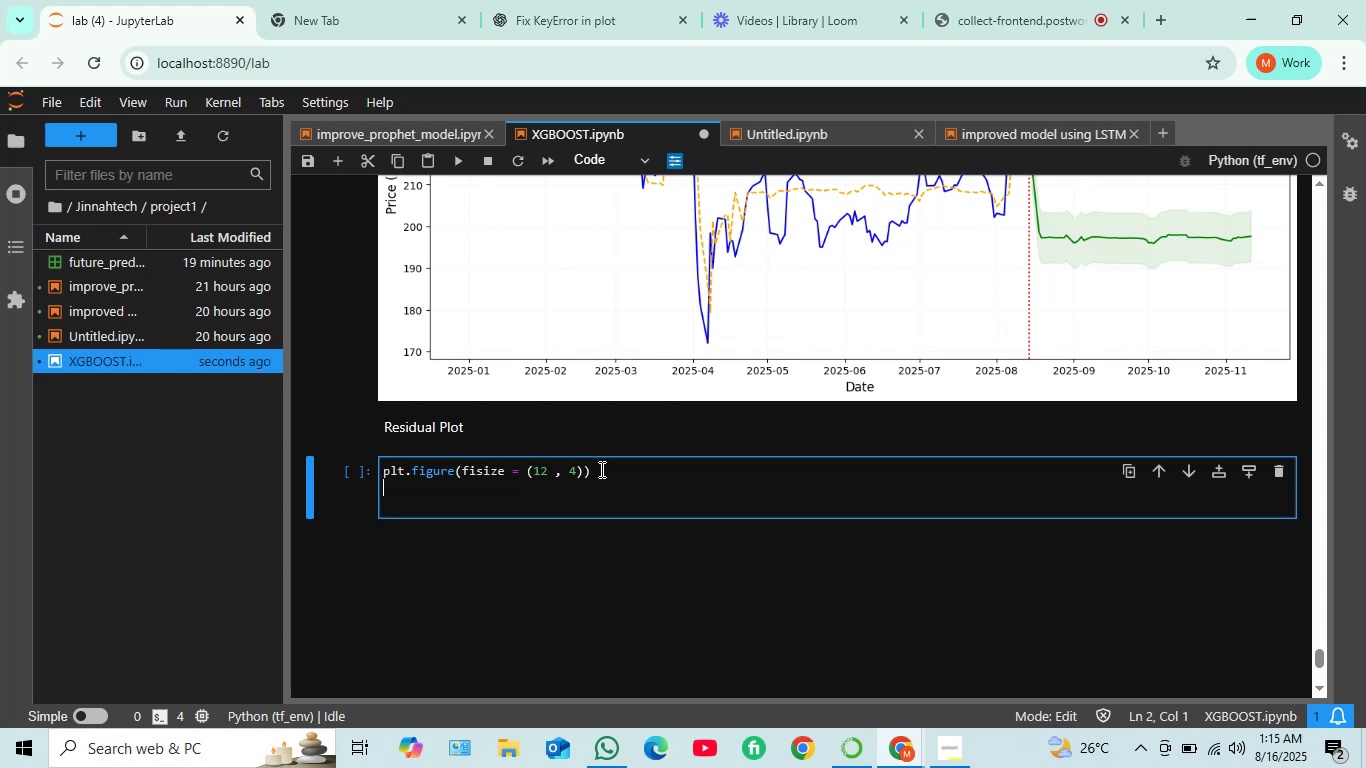 
wait(7.42)
 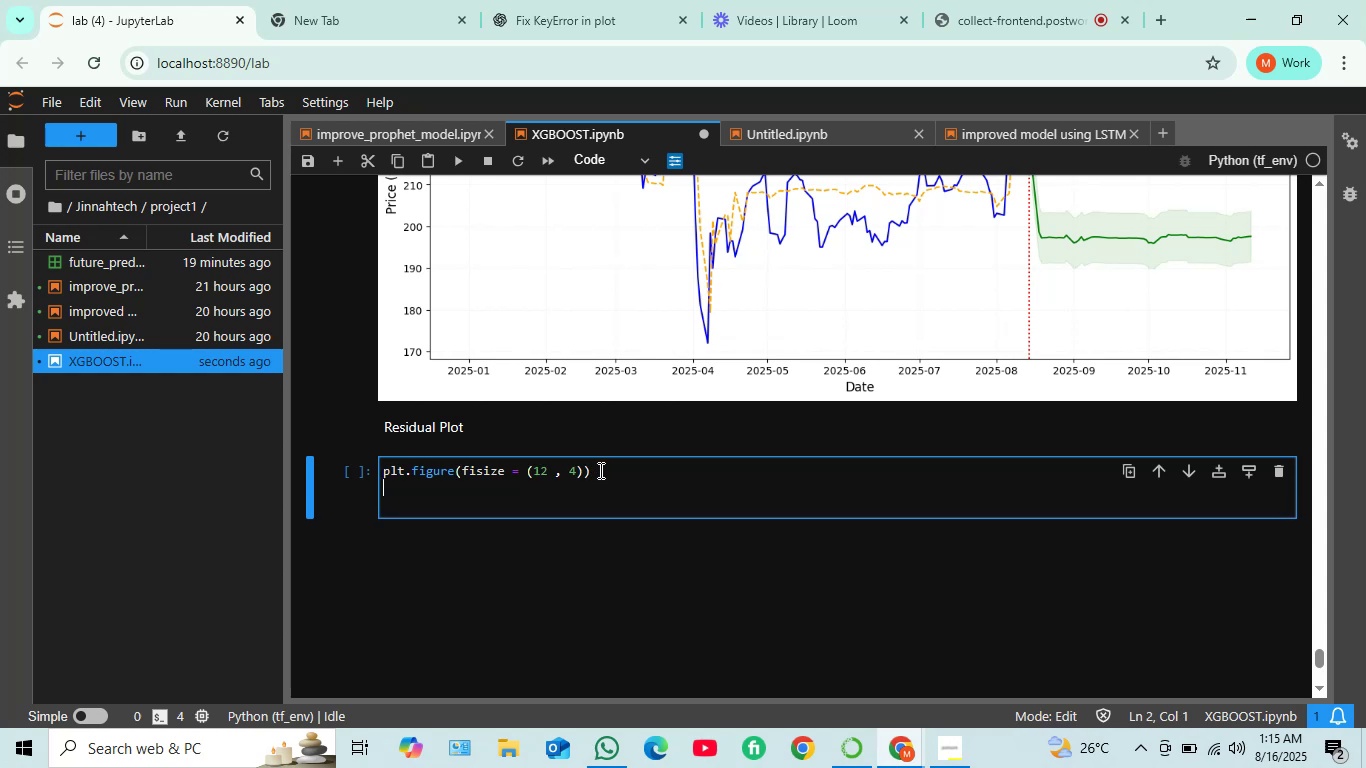 
key(ArrowUp)
 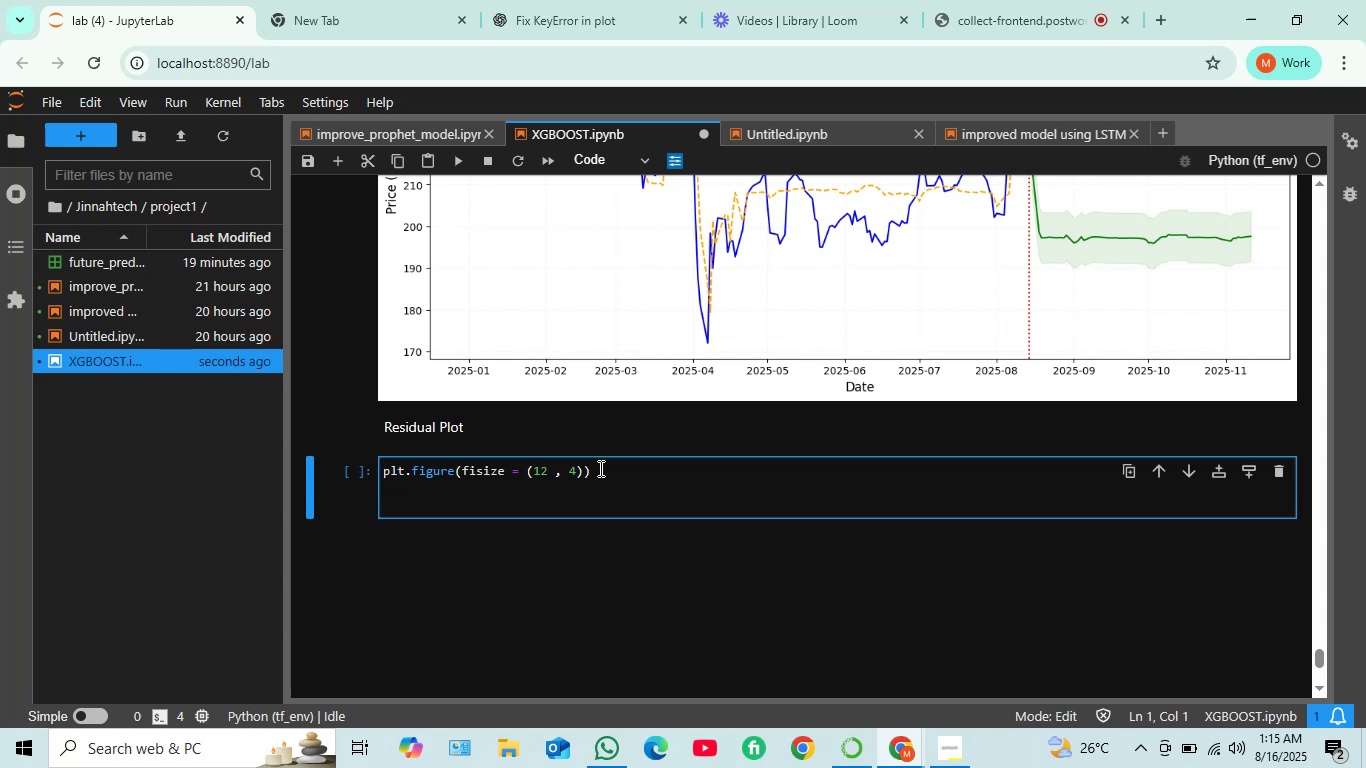 
key(Enter)
 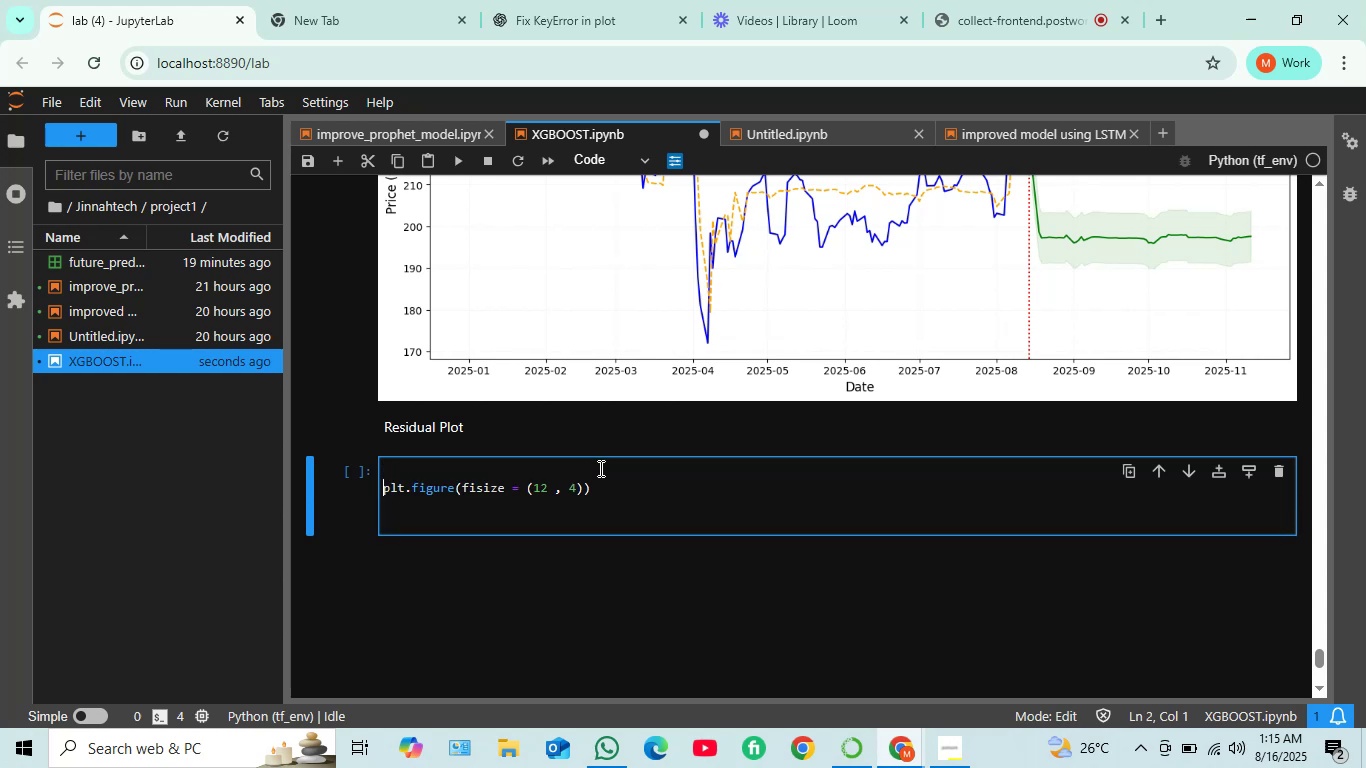 
key(Enter)
 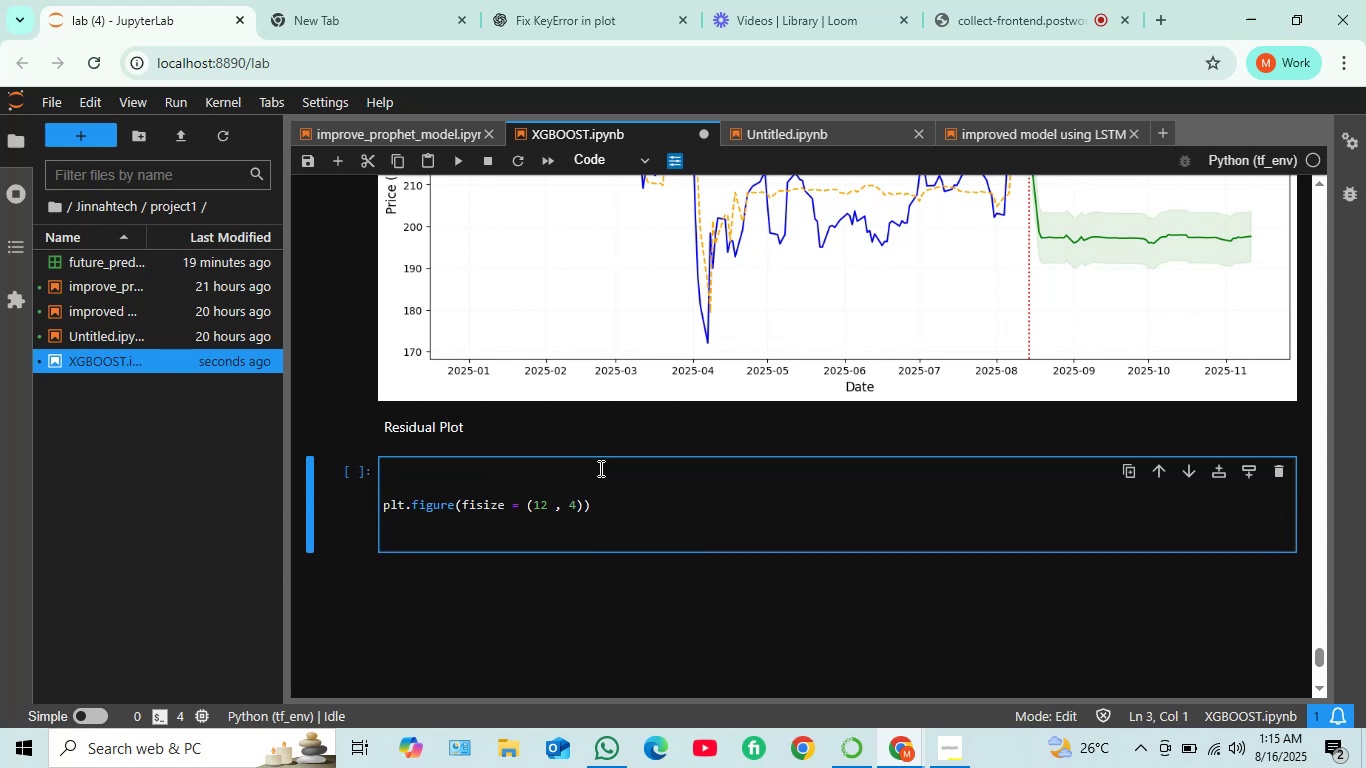 
key(ArrowUp)
 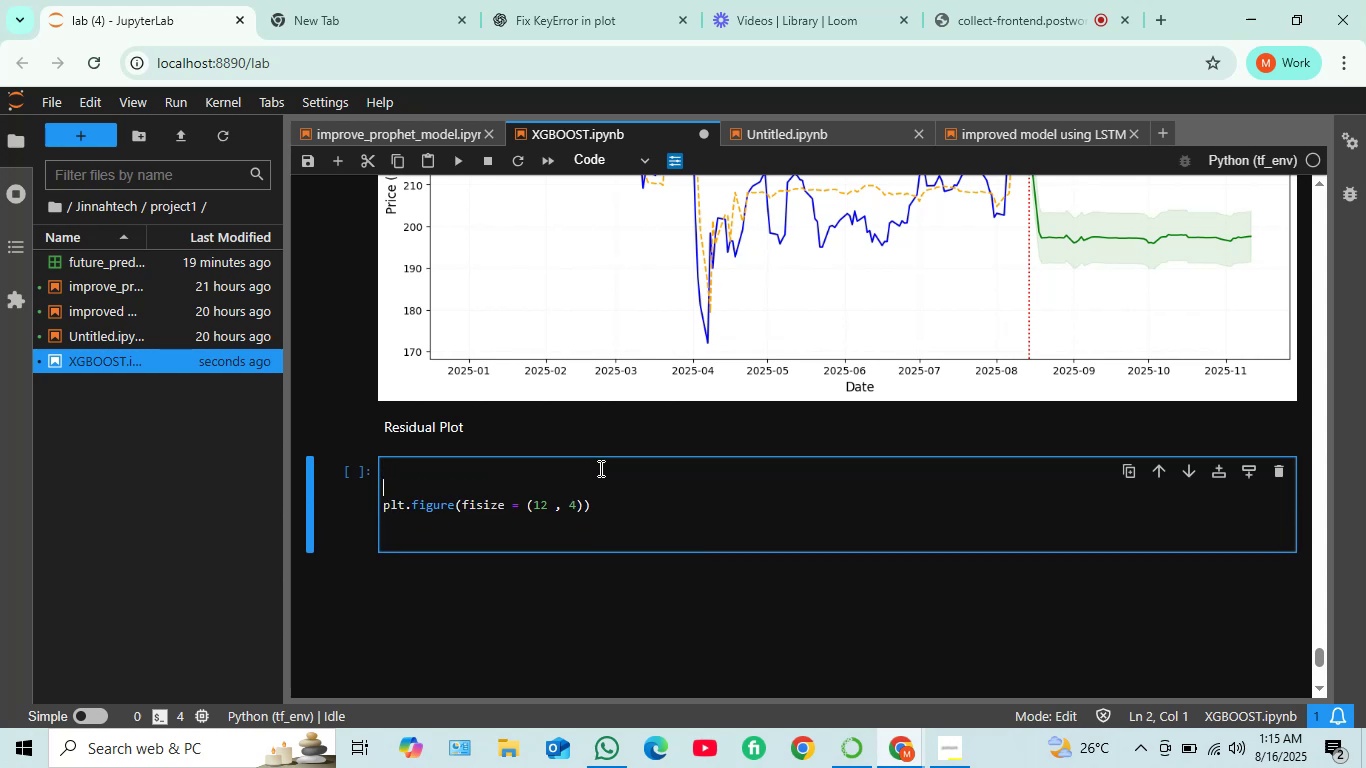 
key(ArrowUp)
 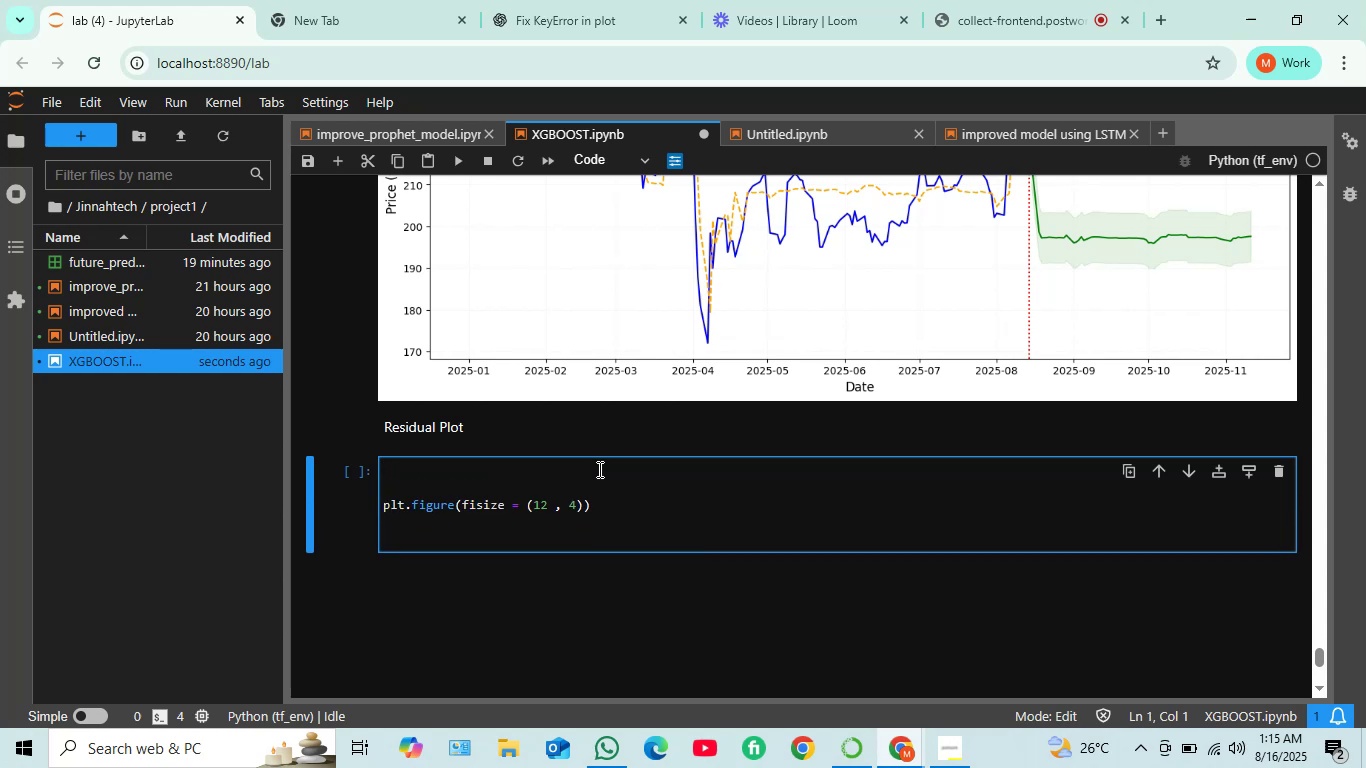 
type(residual = )
 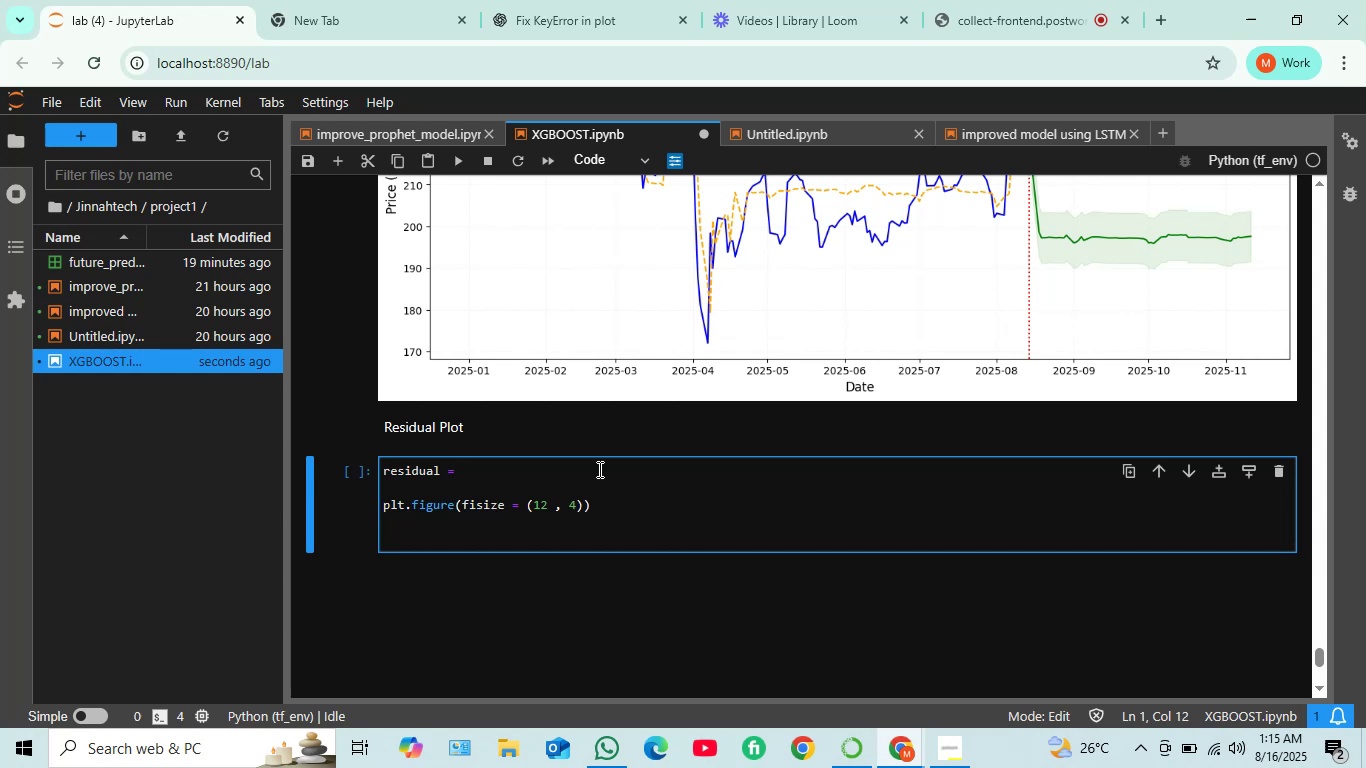 
wait(9.26)
 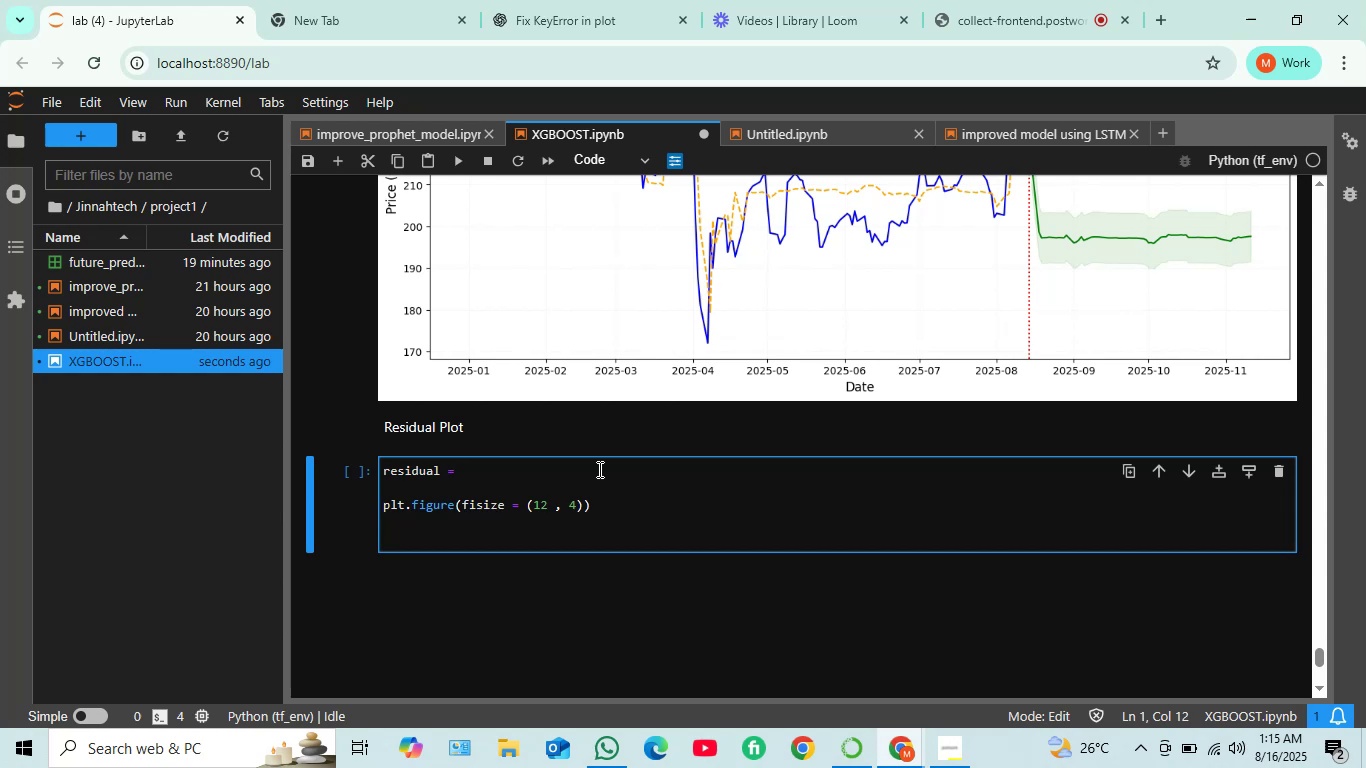 
type(y_test)
 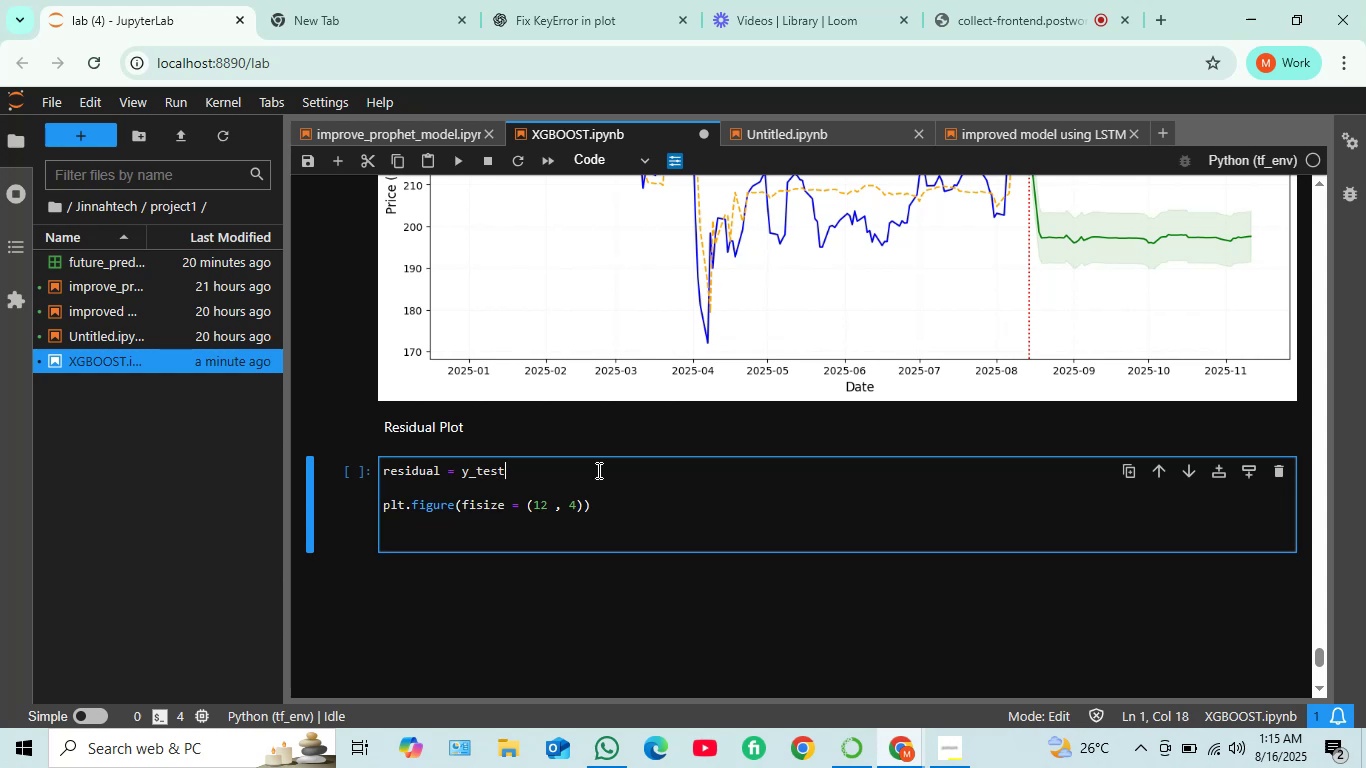 
type( - test_pred)
 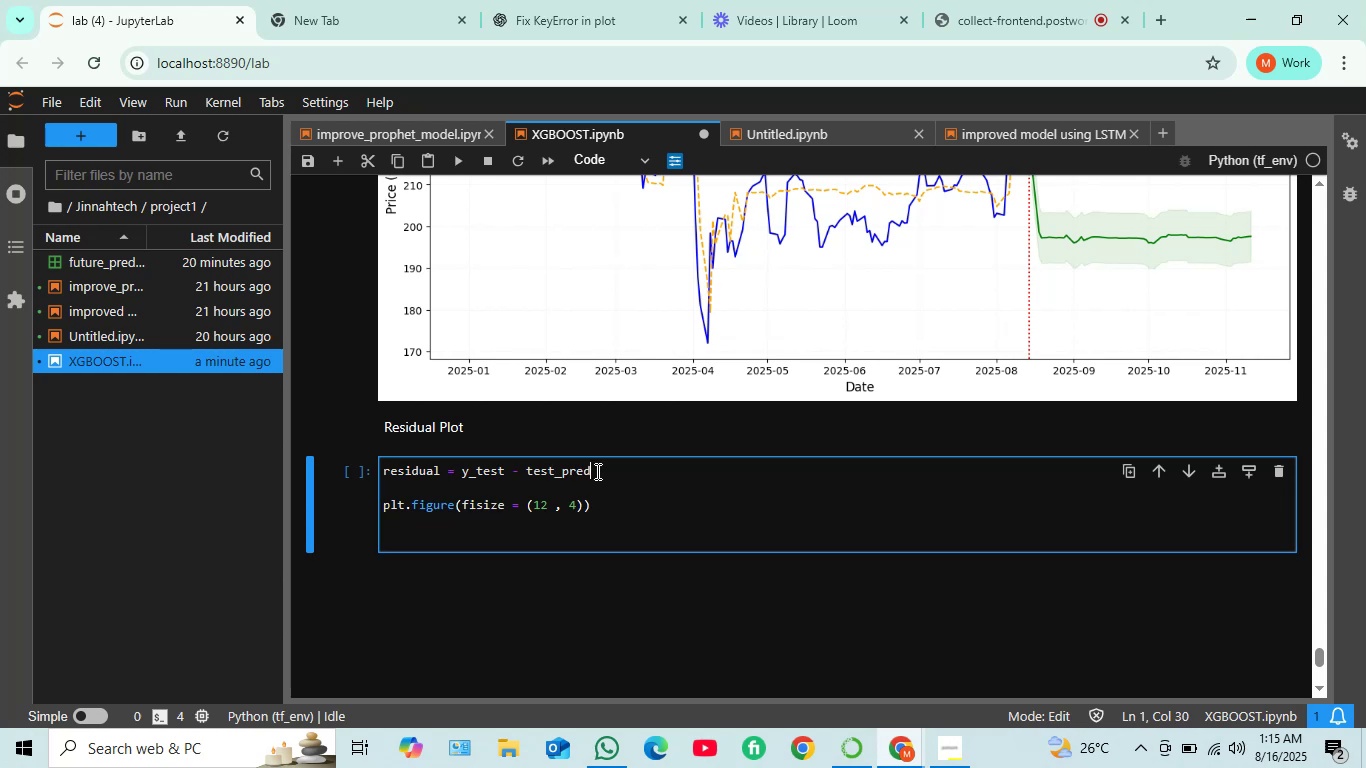 
wait(12.39)
 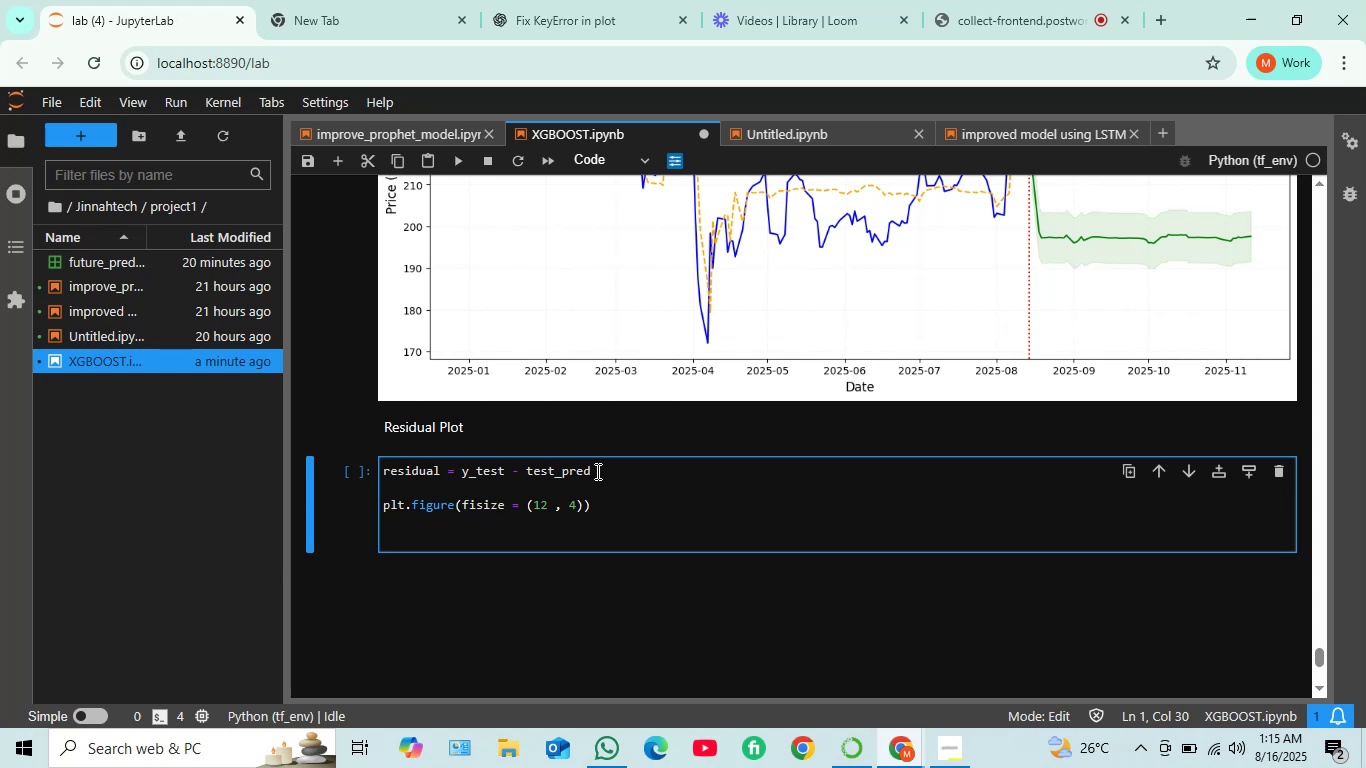 
key(Backspace)
 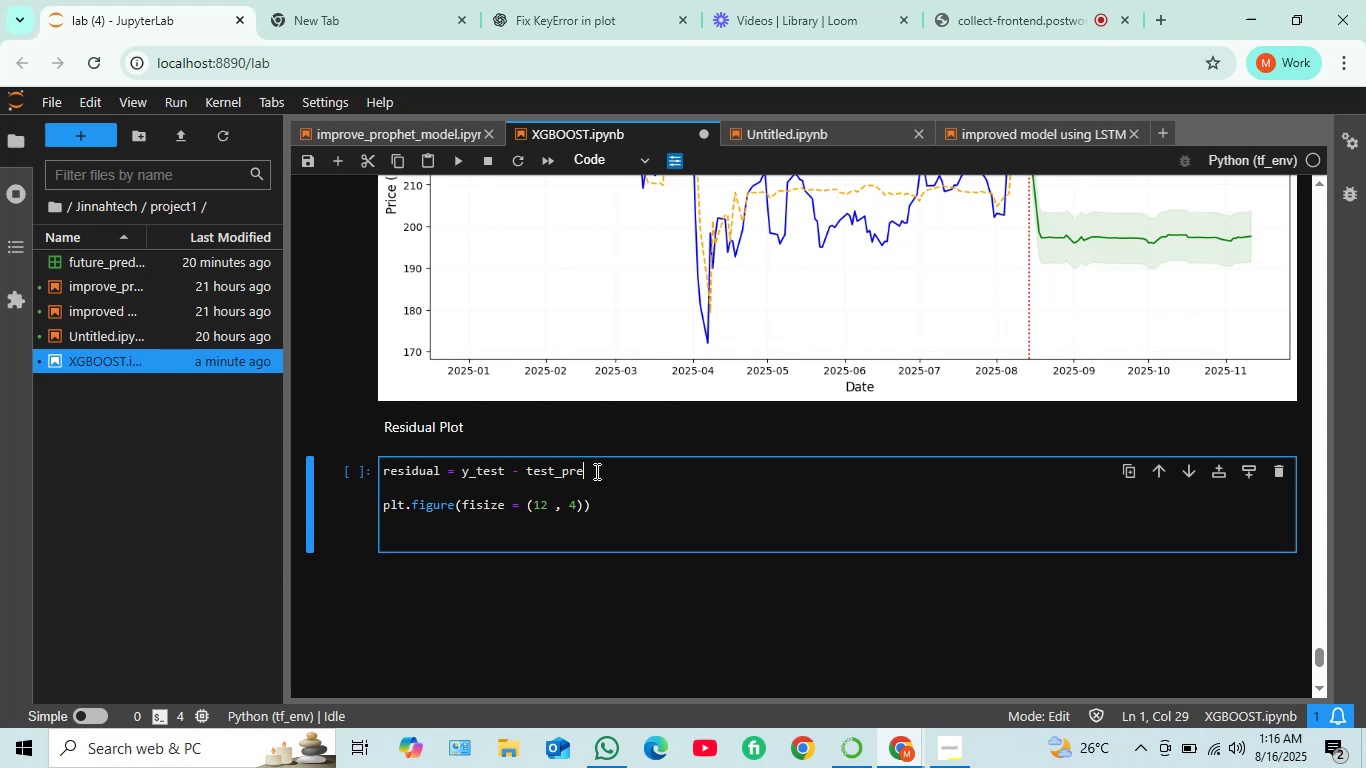 
key(Backspace)
 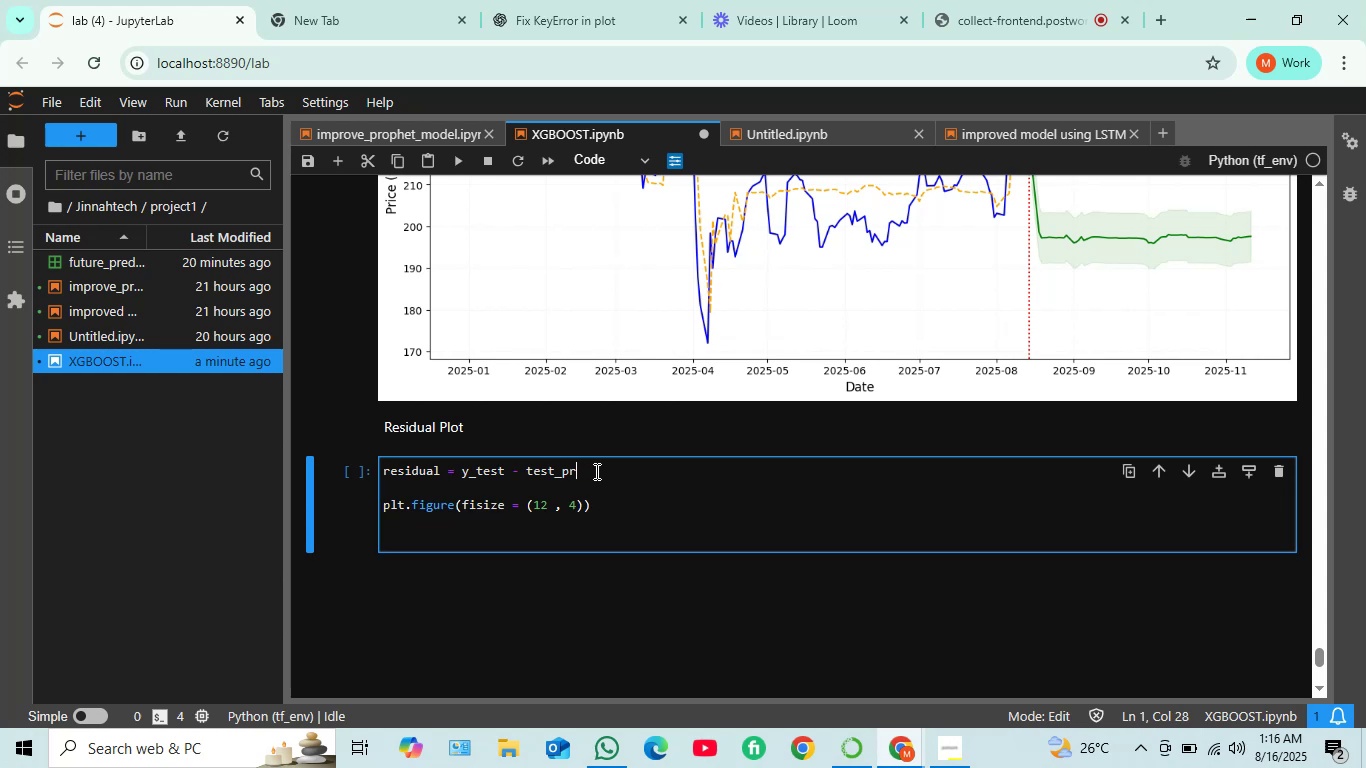 
key(Backspace)
 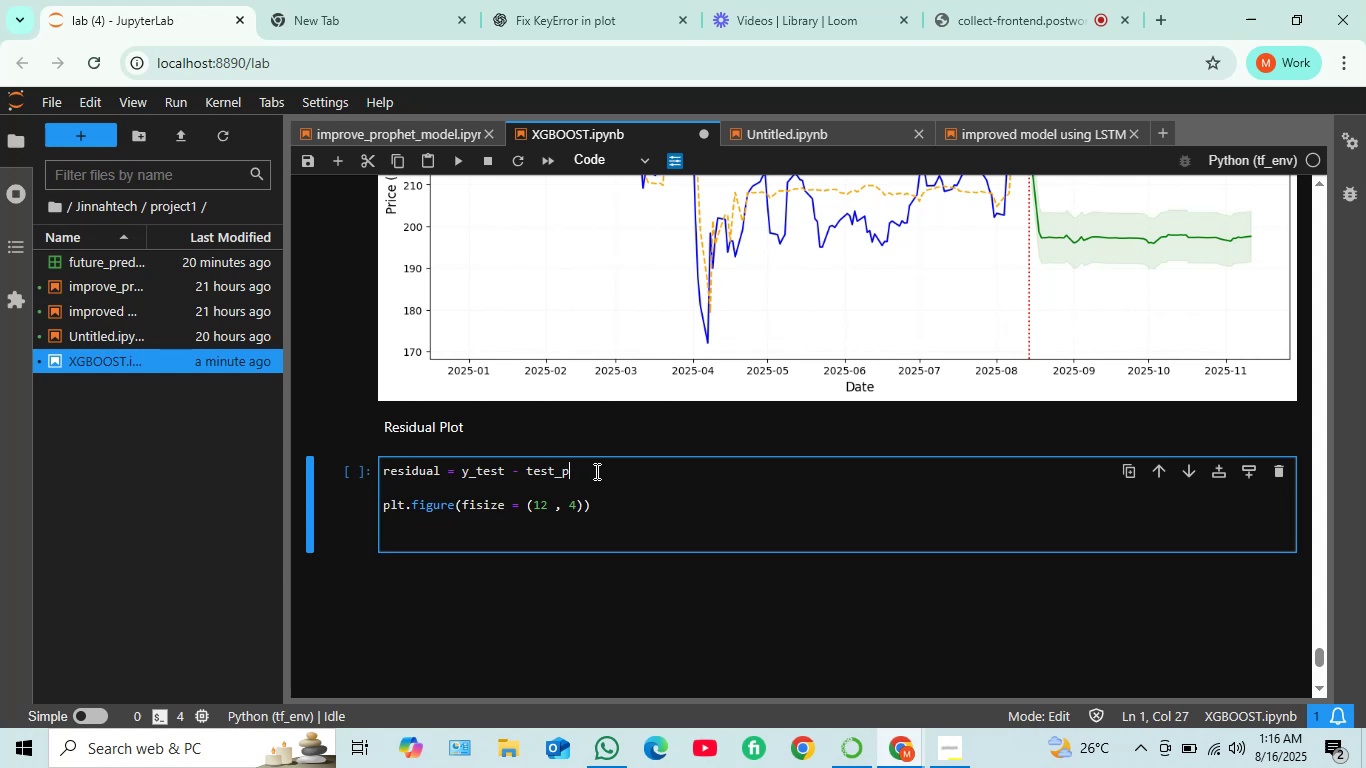 
key(Backspace)
 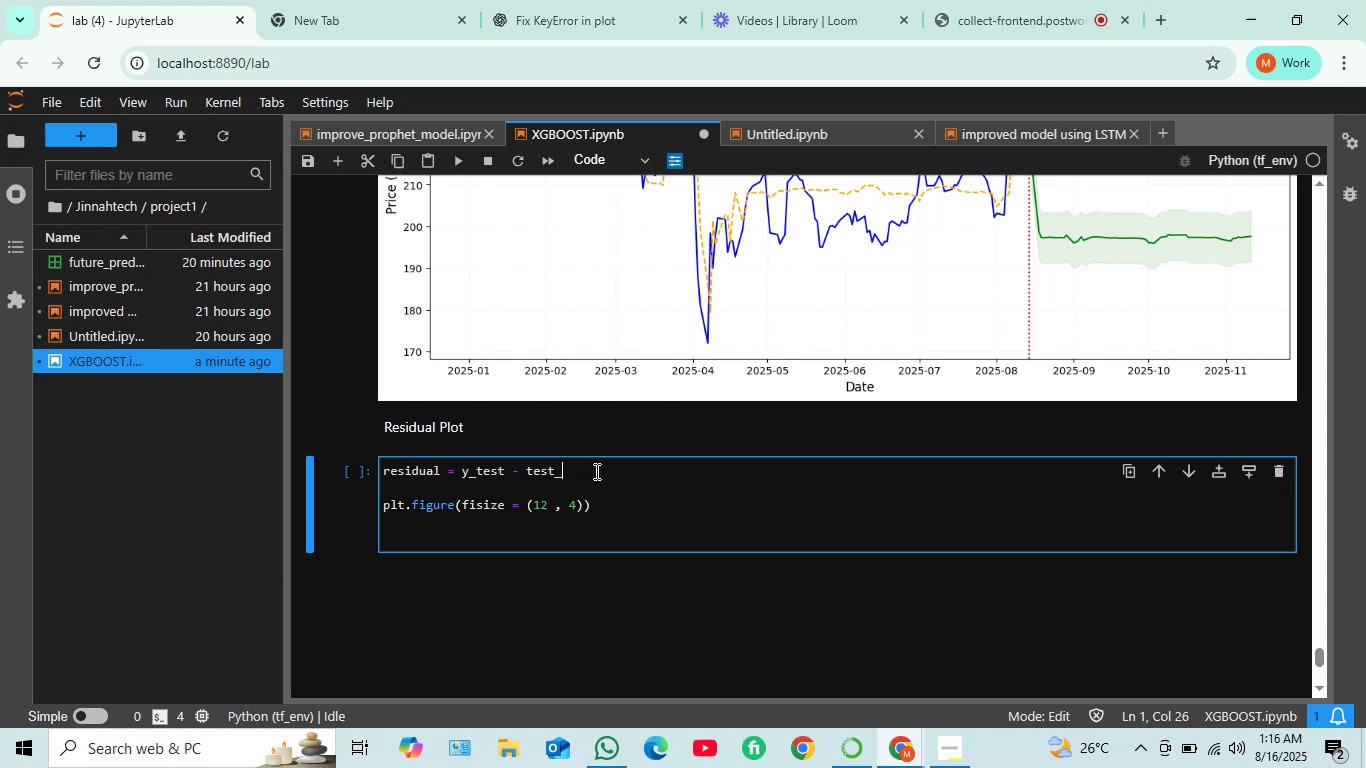 
key(Backspace)
 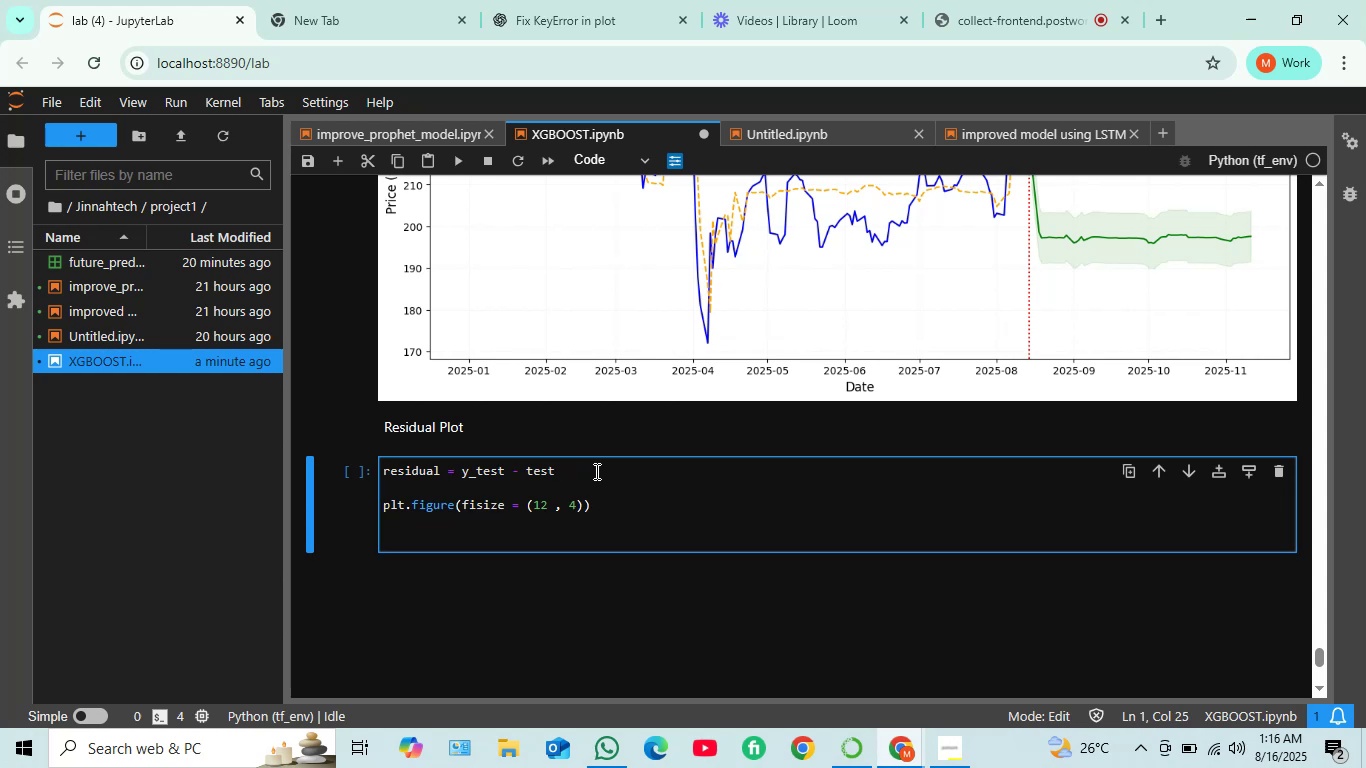 
key(BracketLeft)
 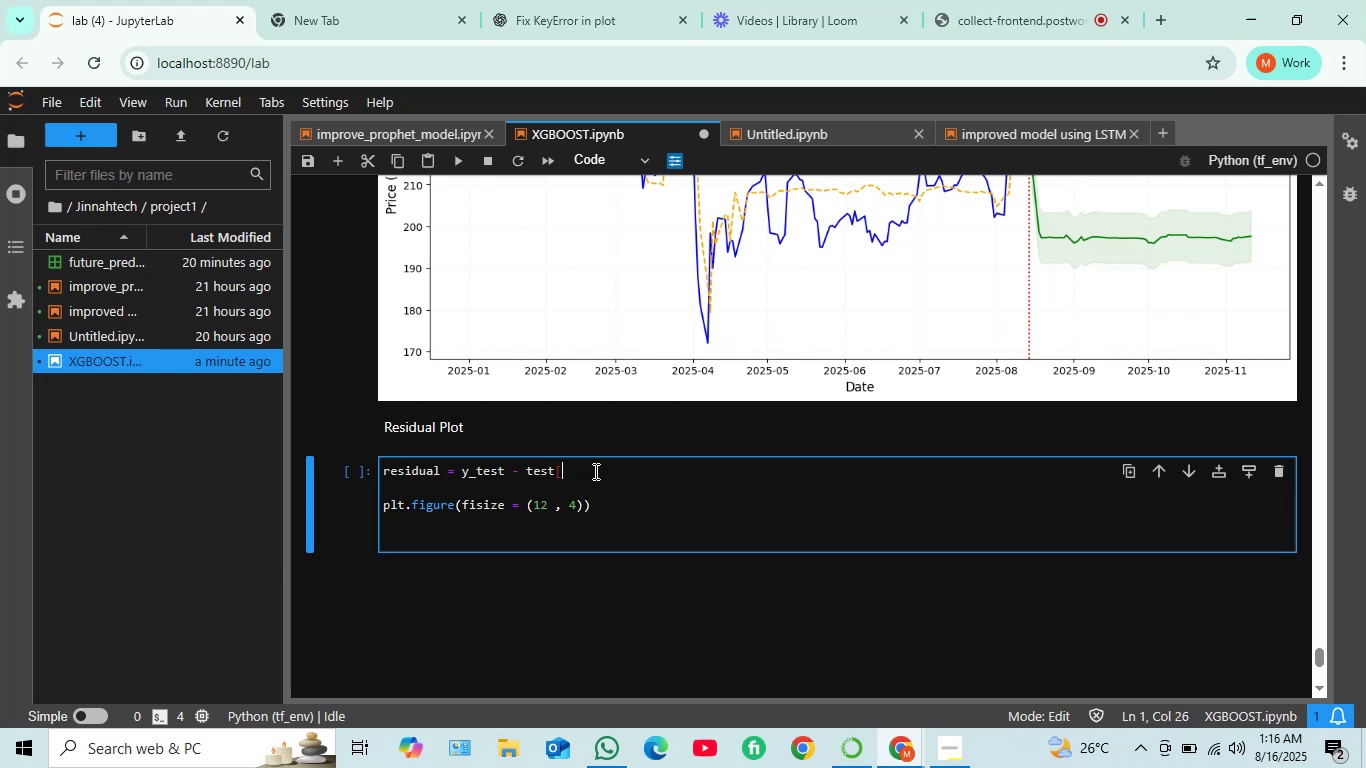 
type('pred'])
 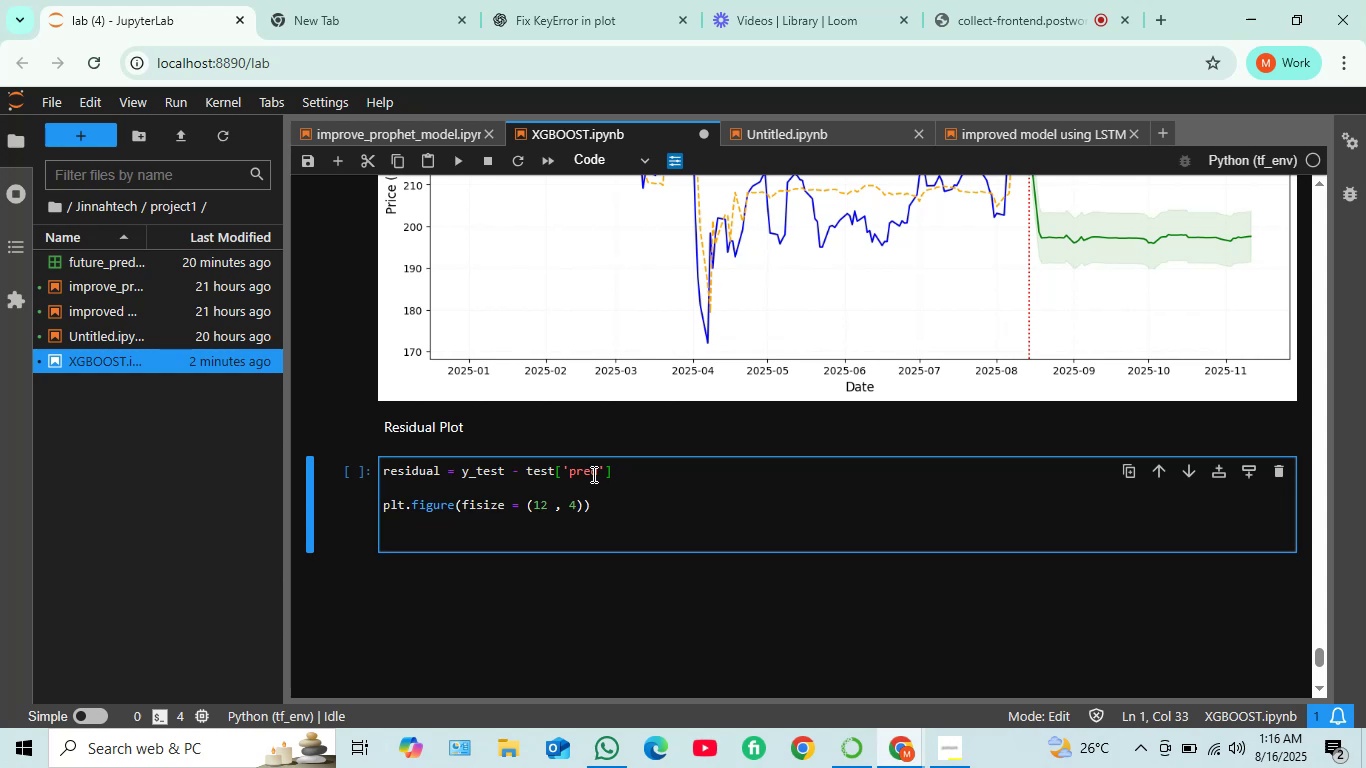 
wait(6.81)
 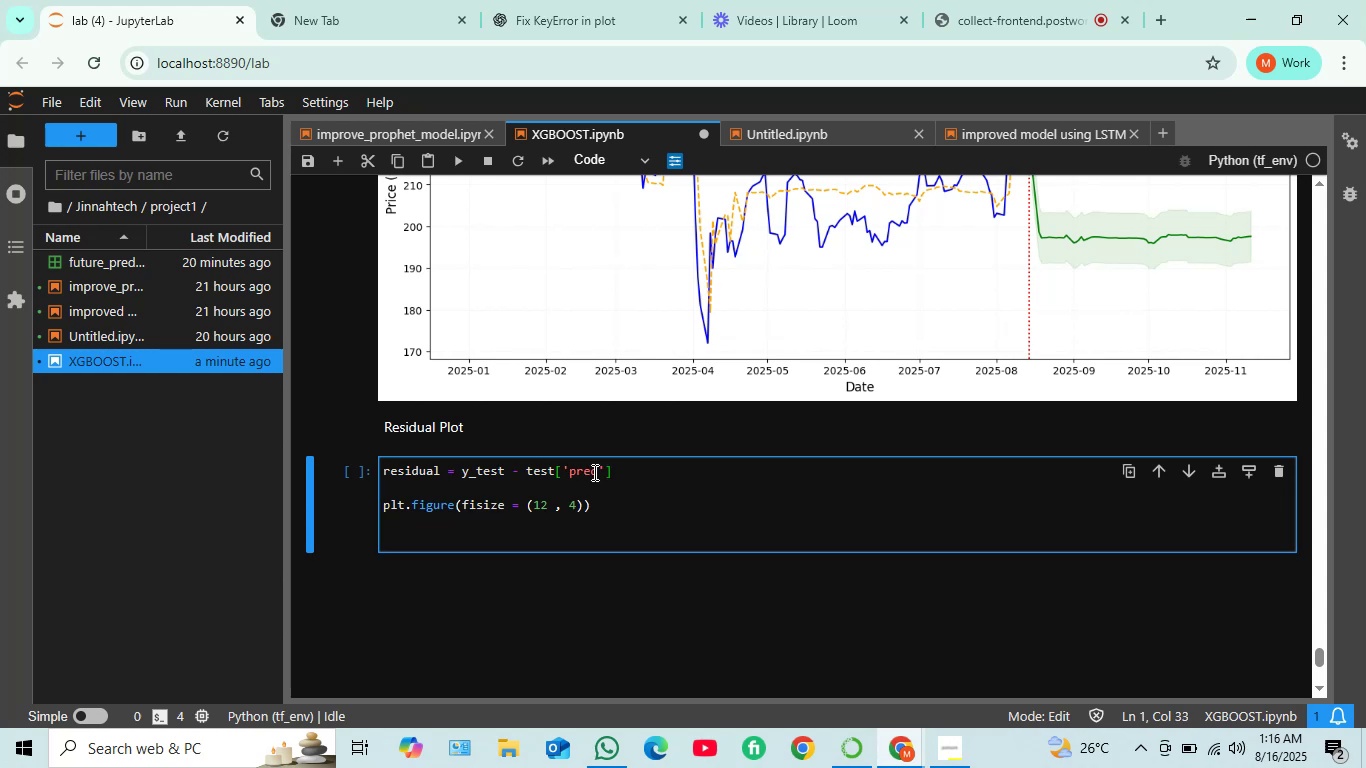 
left_click_drag(start_coordinate=[593, 510], to_coordinate=[380, 514])
 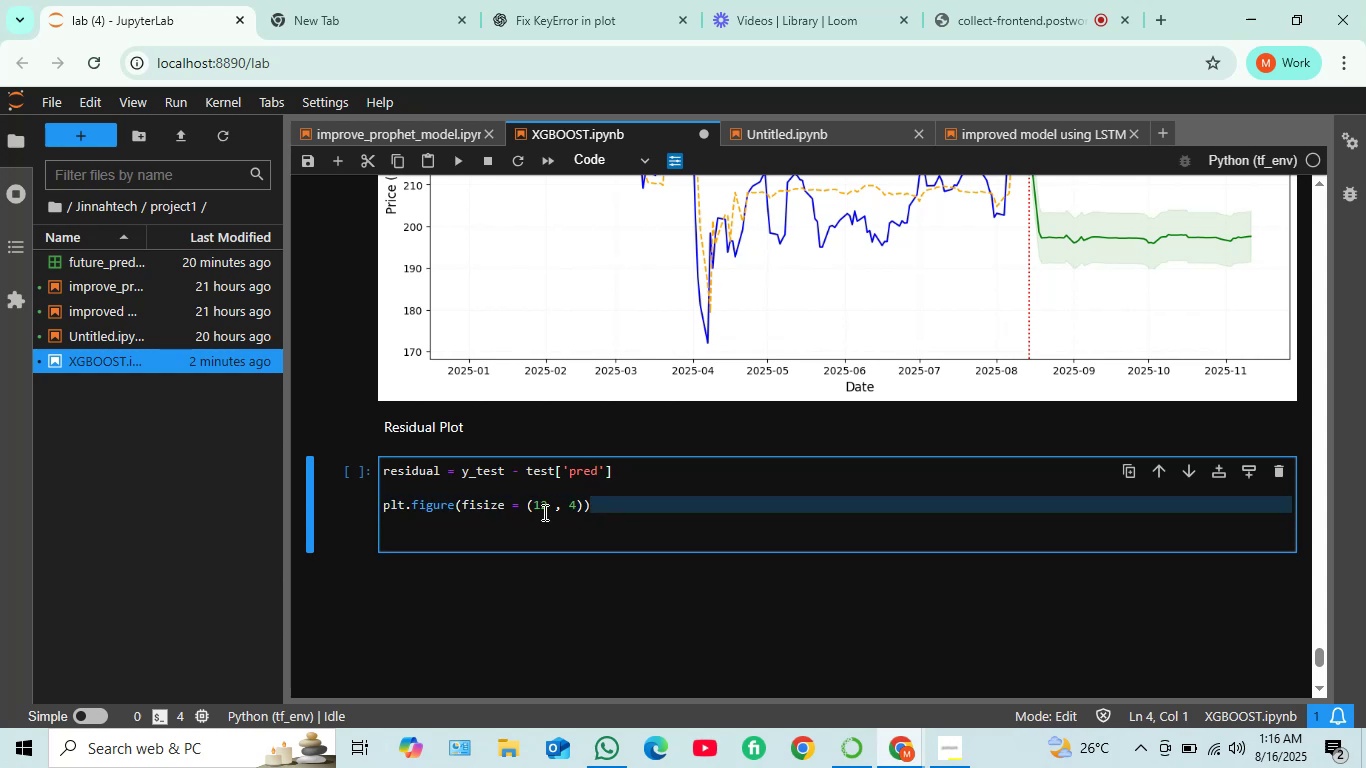 
left_click([599, 508])
 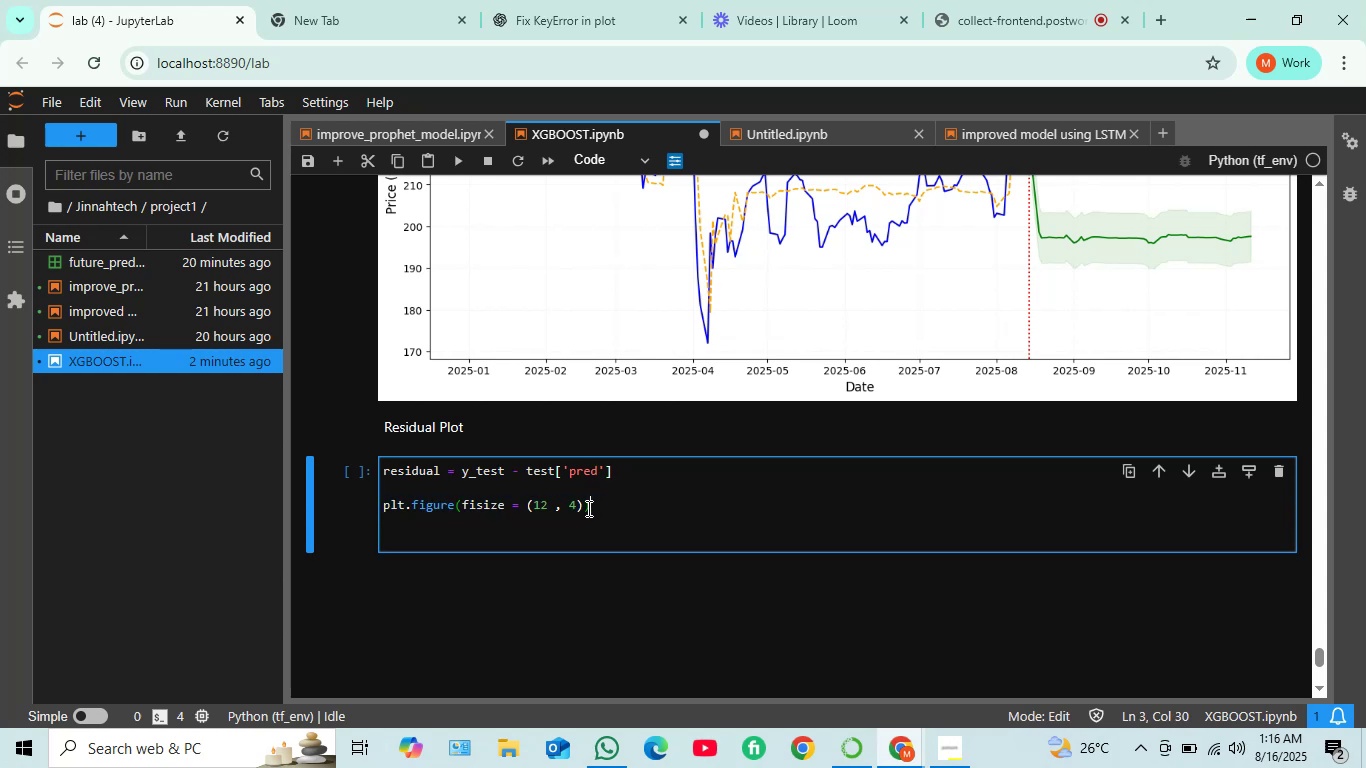 
left_click_drag(start_coordinate=[590, 507], to_coordinate=[382, 506])
 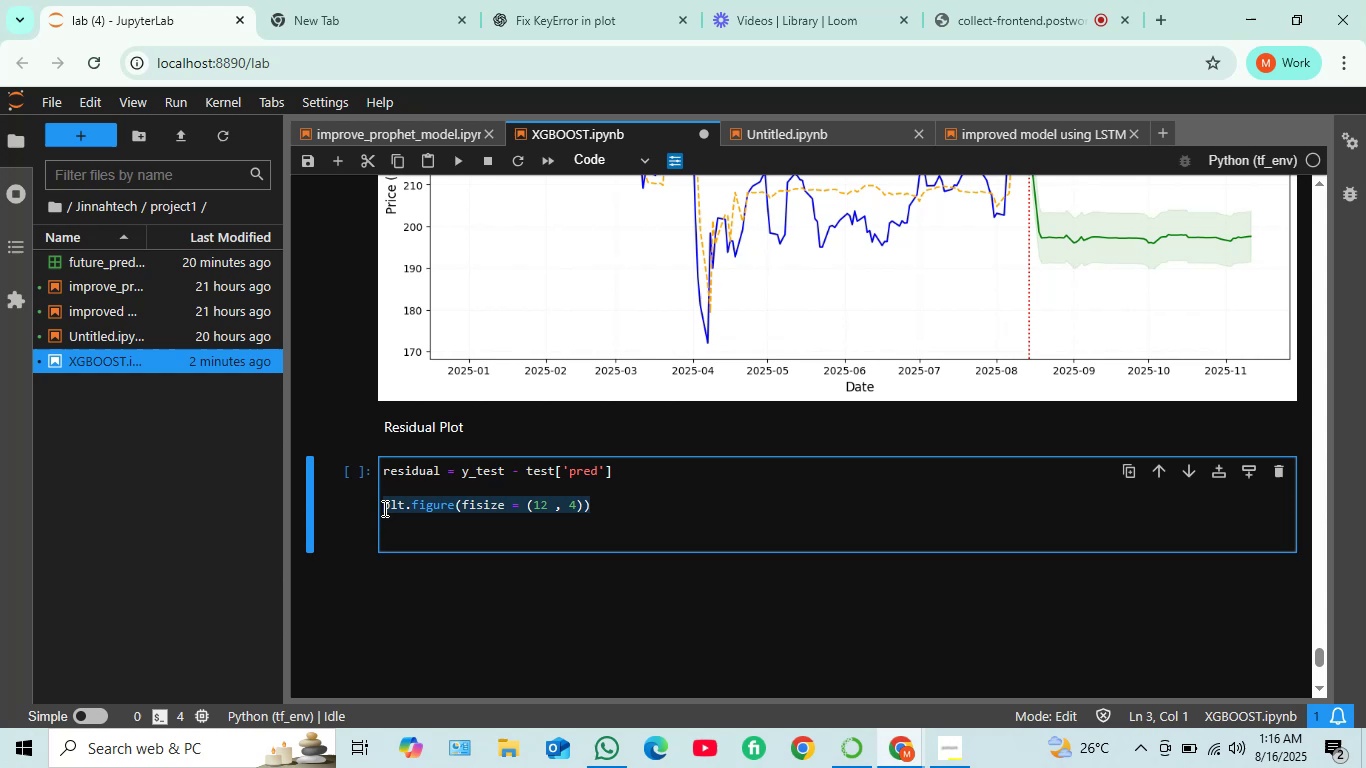 
key(Control+C)
 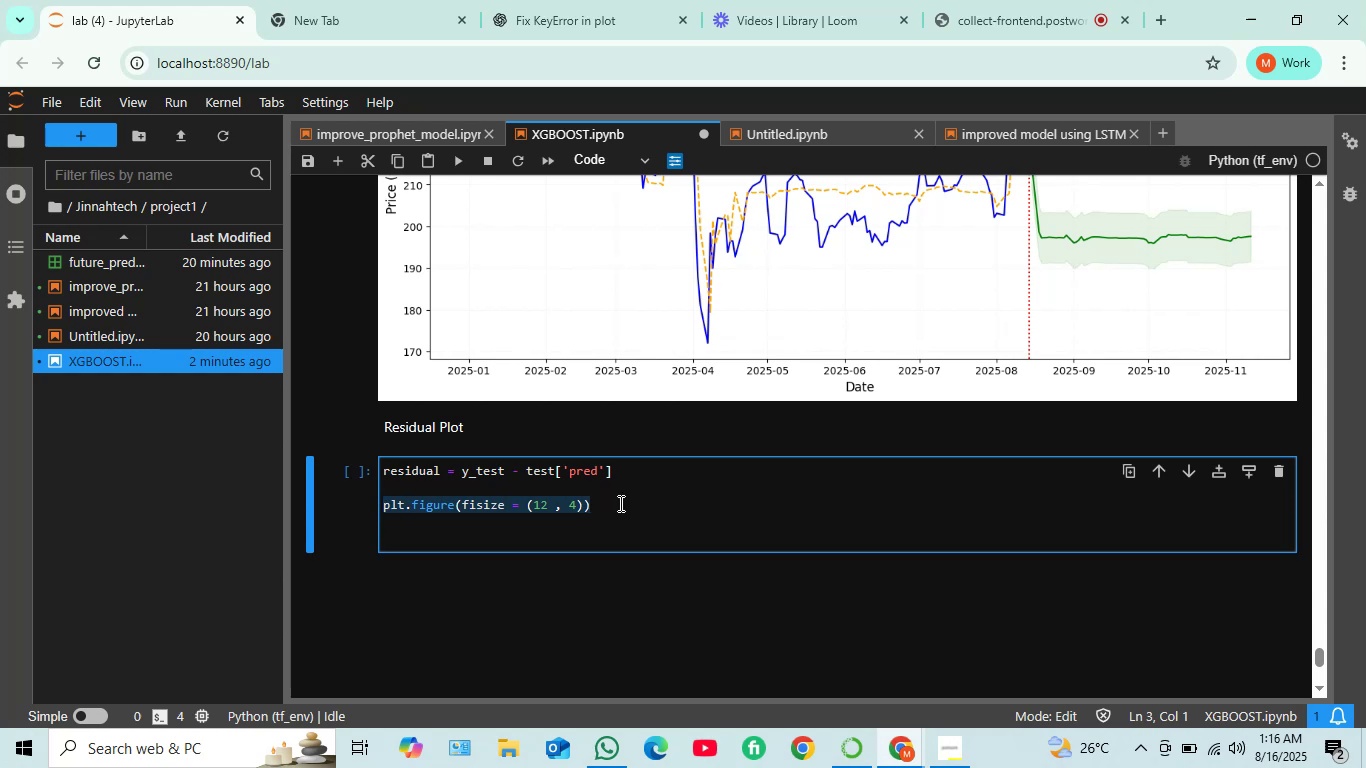 
key(Backspace)
 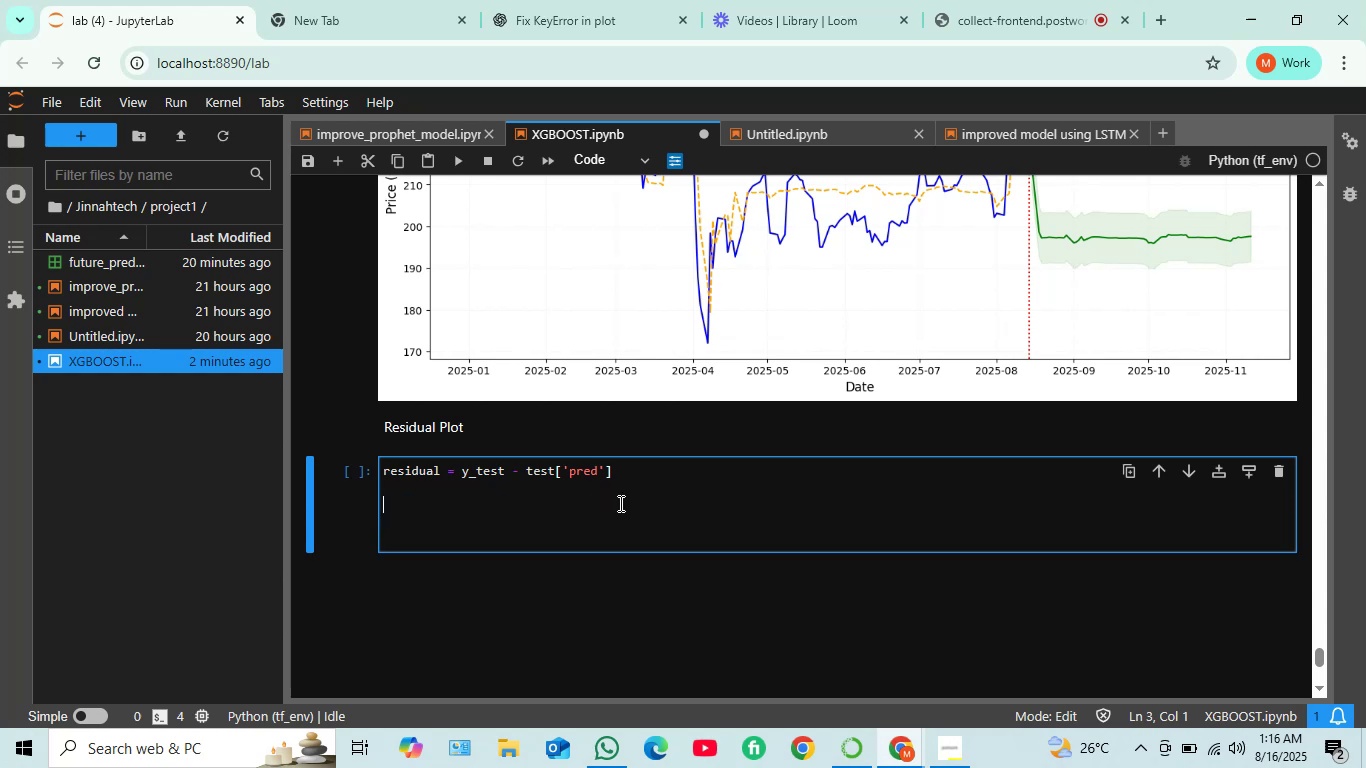 
key(Backspace)
 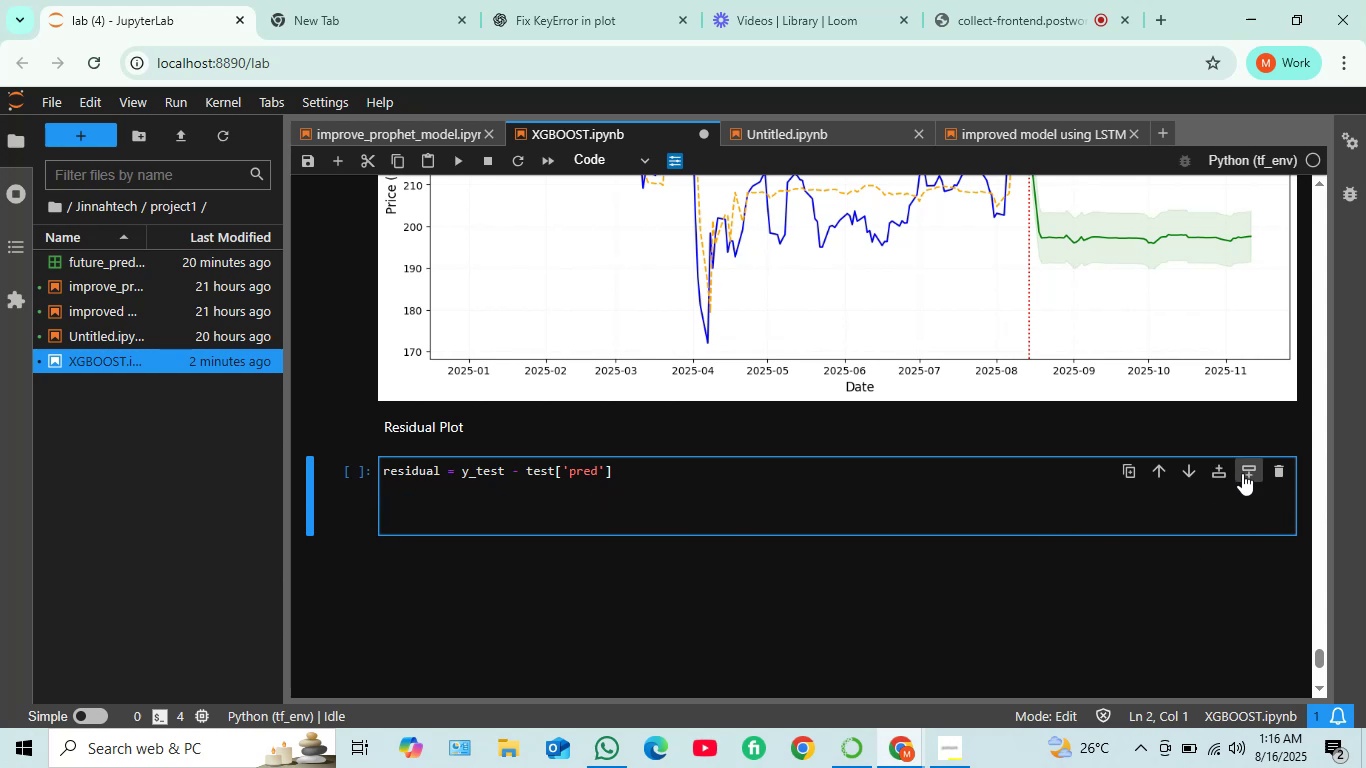 
left_click([470, 564])
 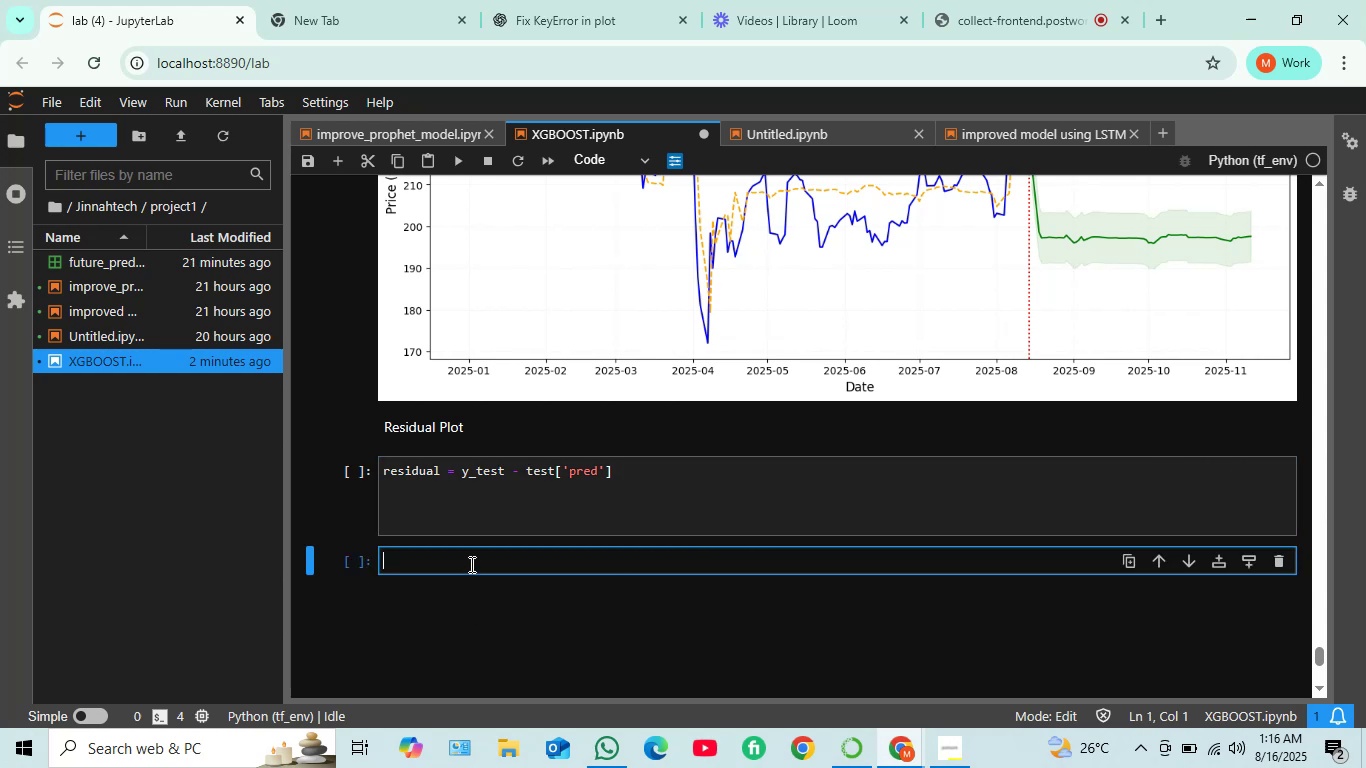 
key(Control+V)
 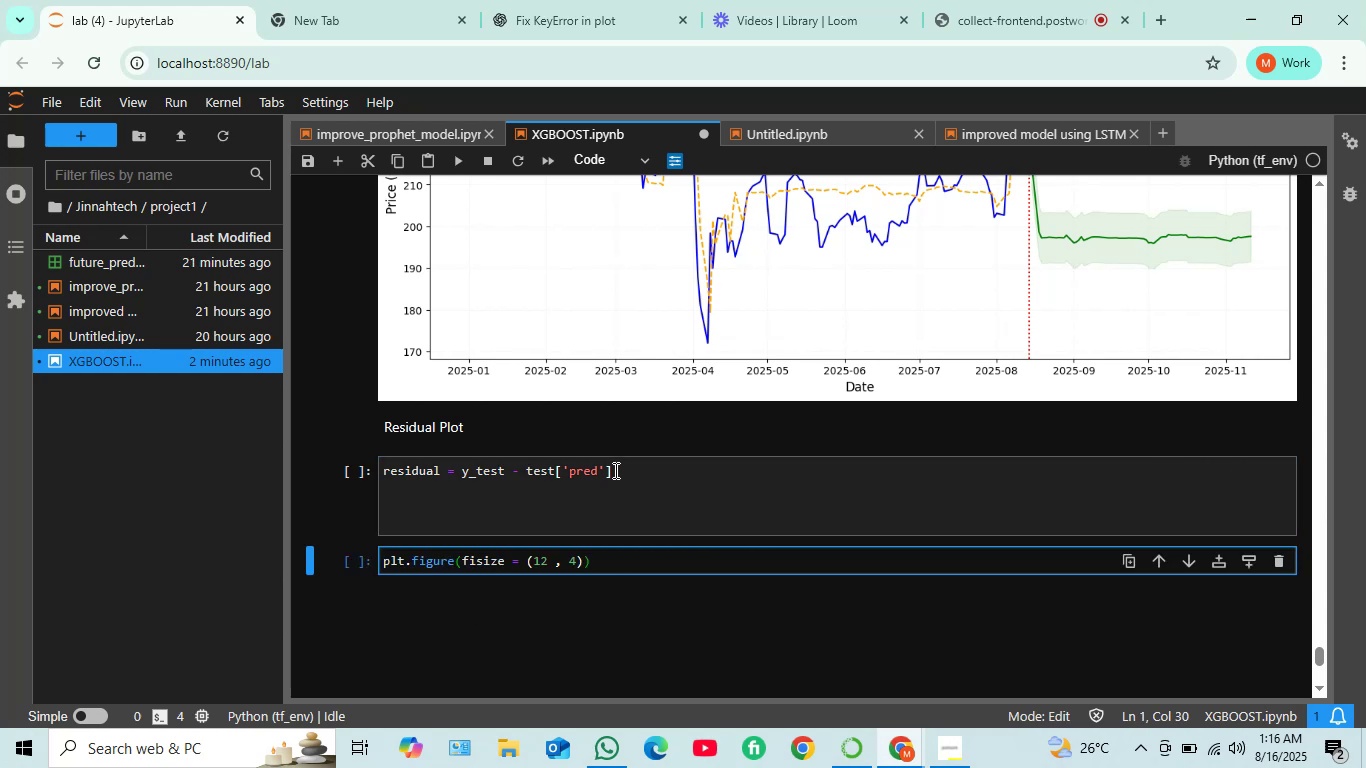 
left_click([638, 467])
 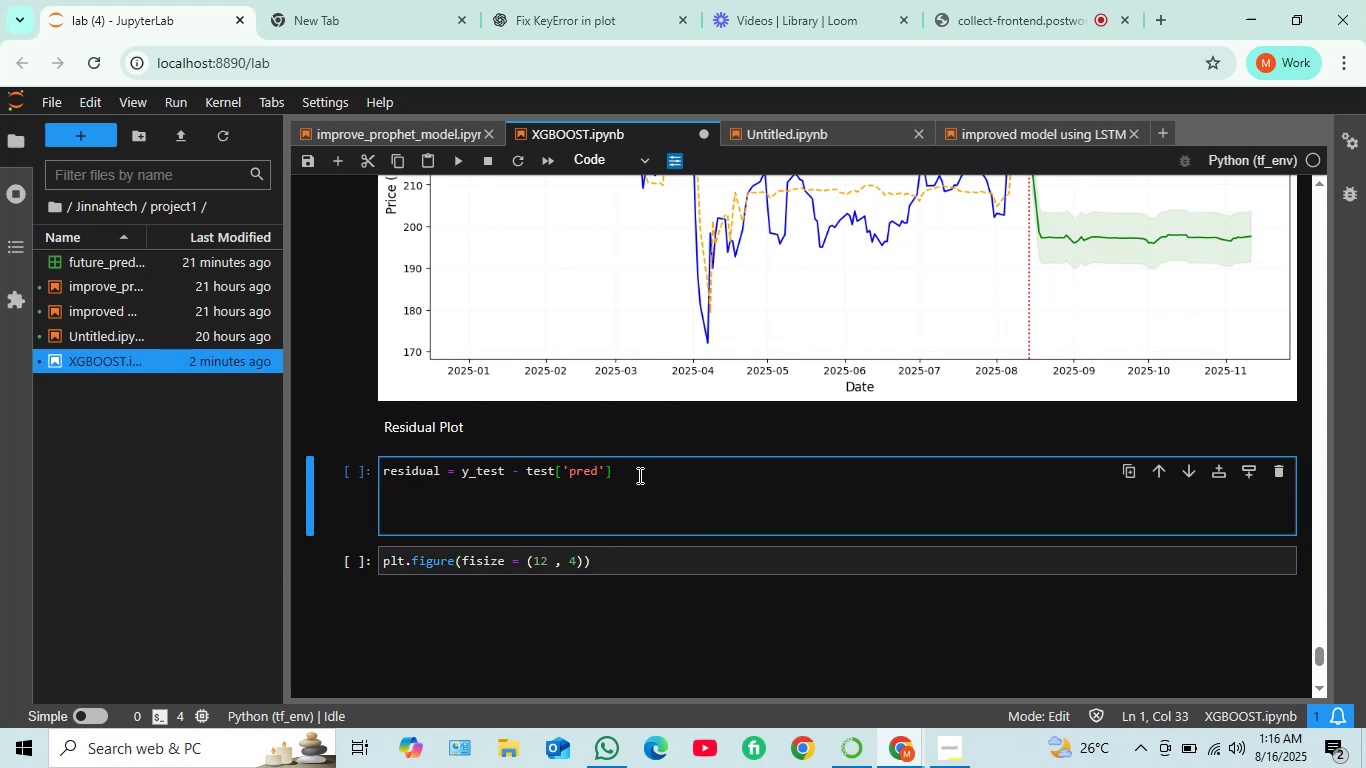 
key(Shift+Enter)
 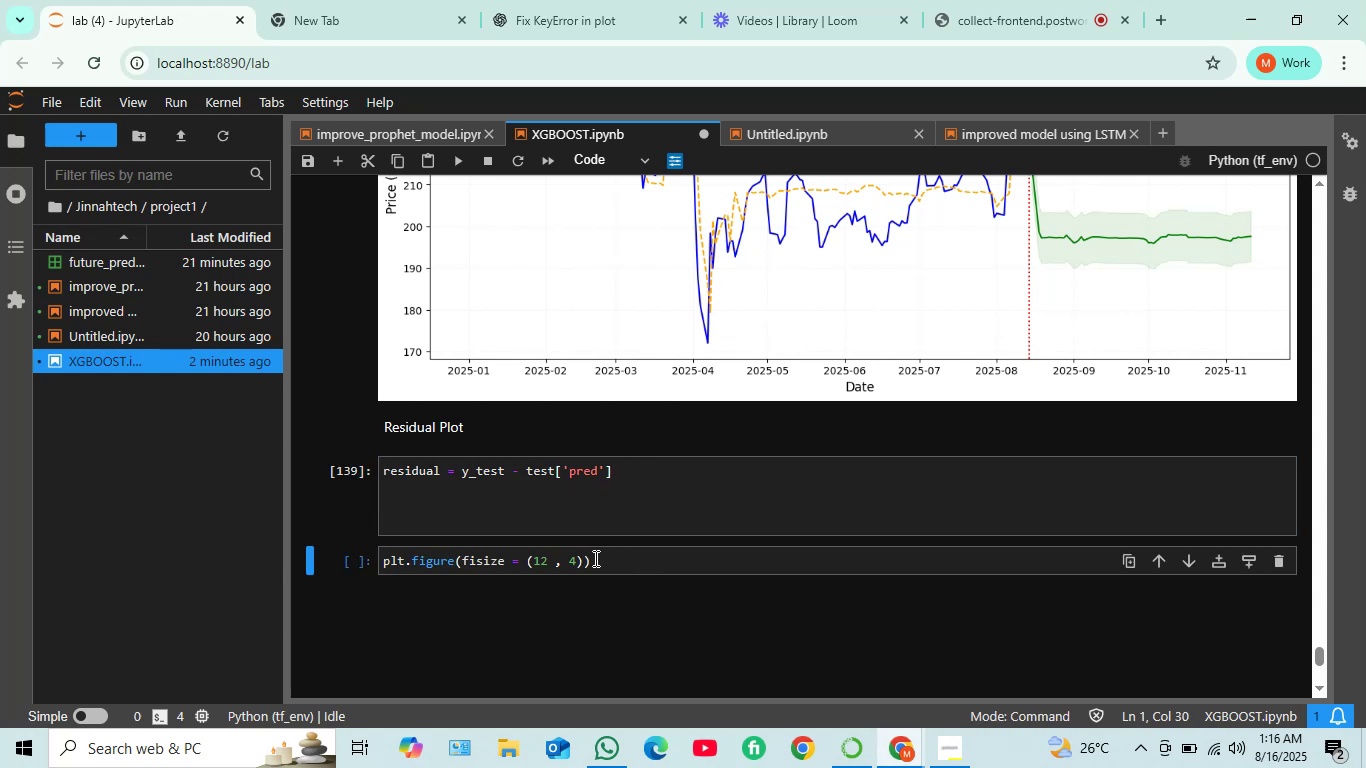 
wait(6.98)
 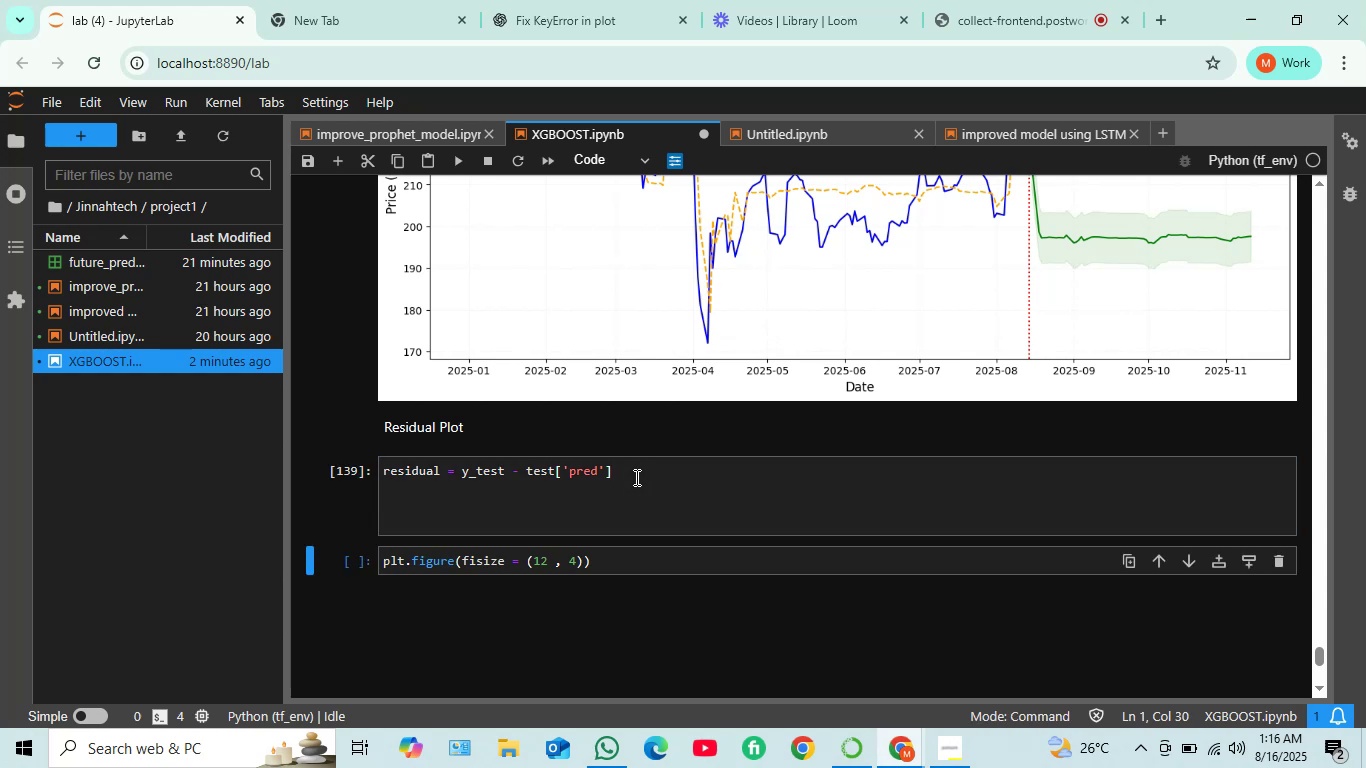 
key(Enter)
 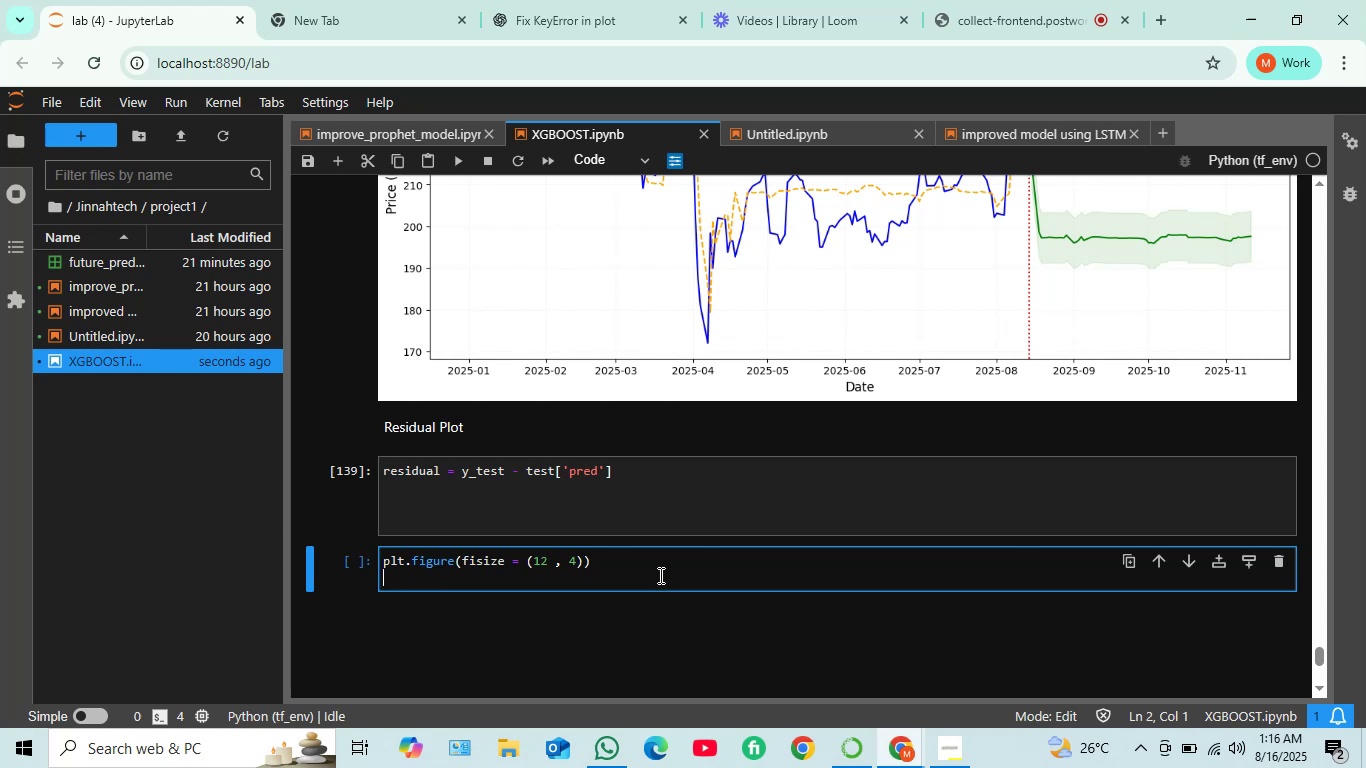 
wait(11.5)
 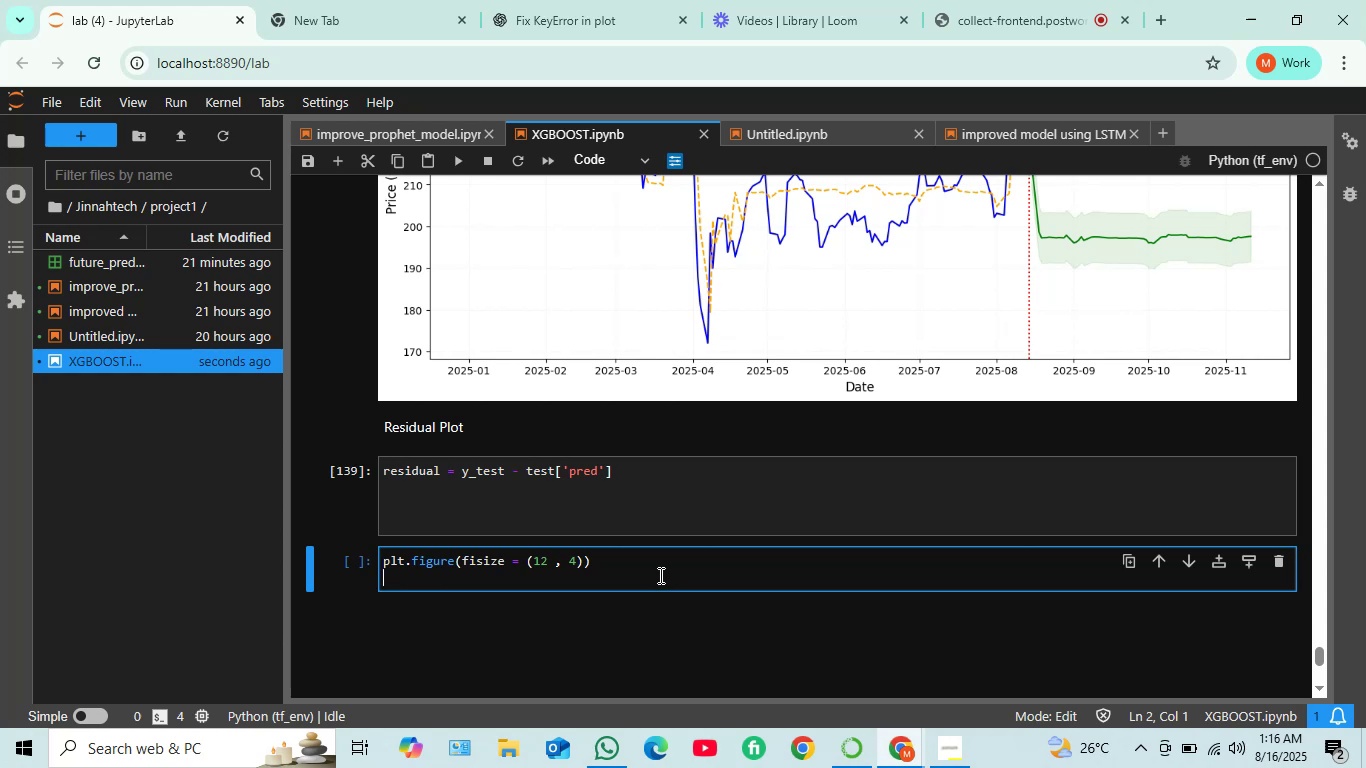 
type(plt.plot)
 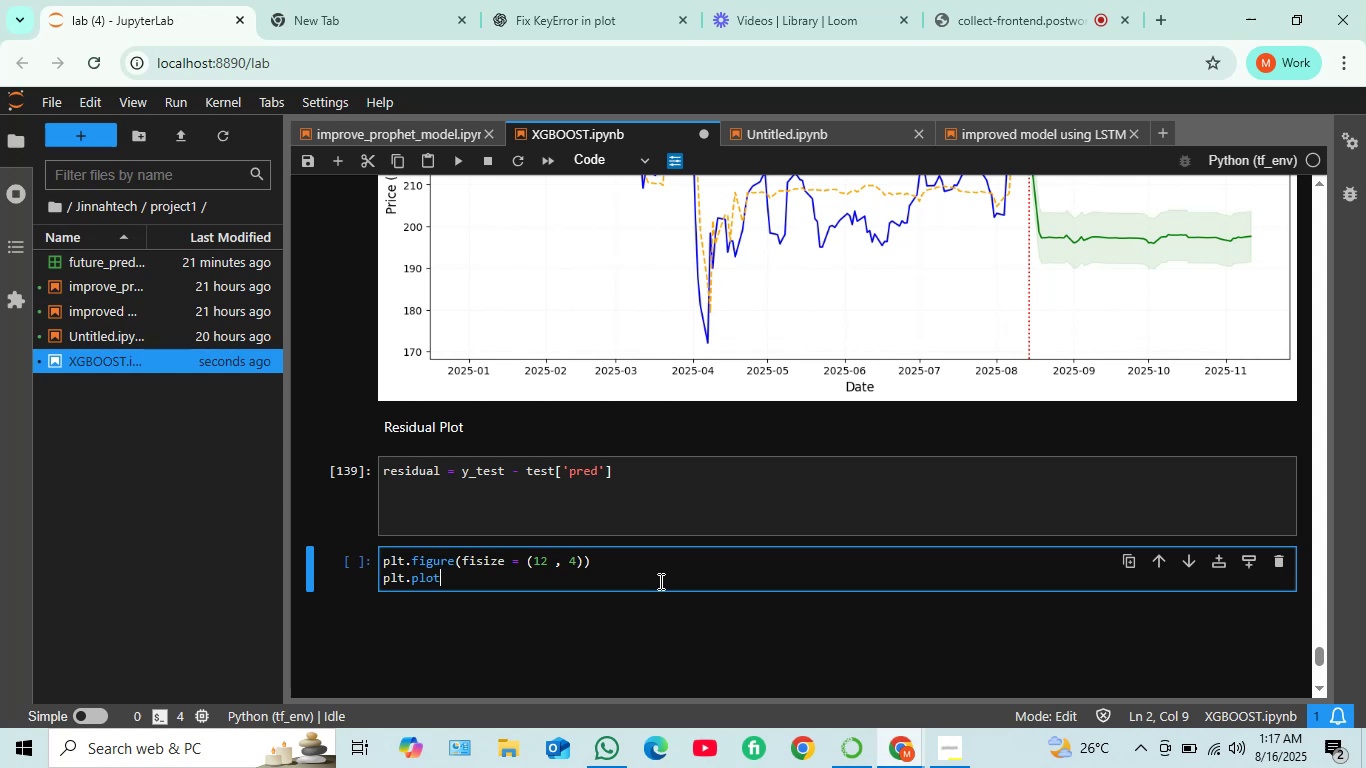 
wait(13.32)
 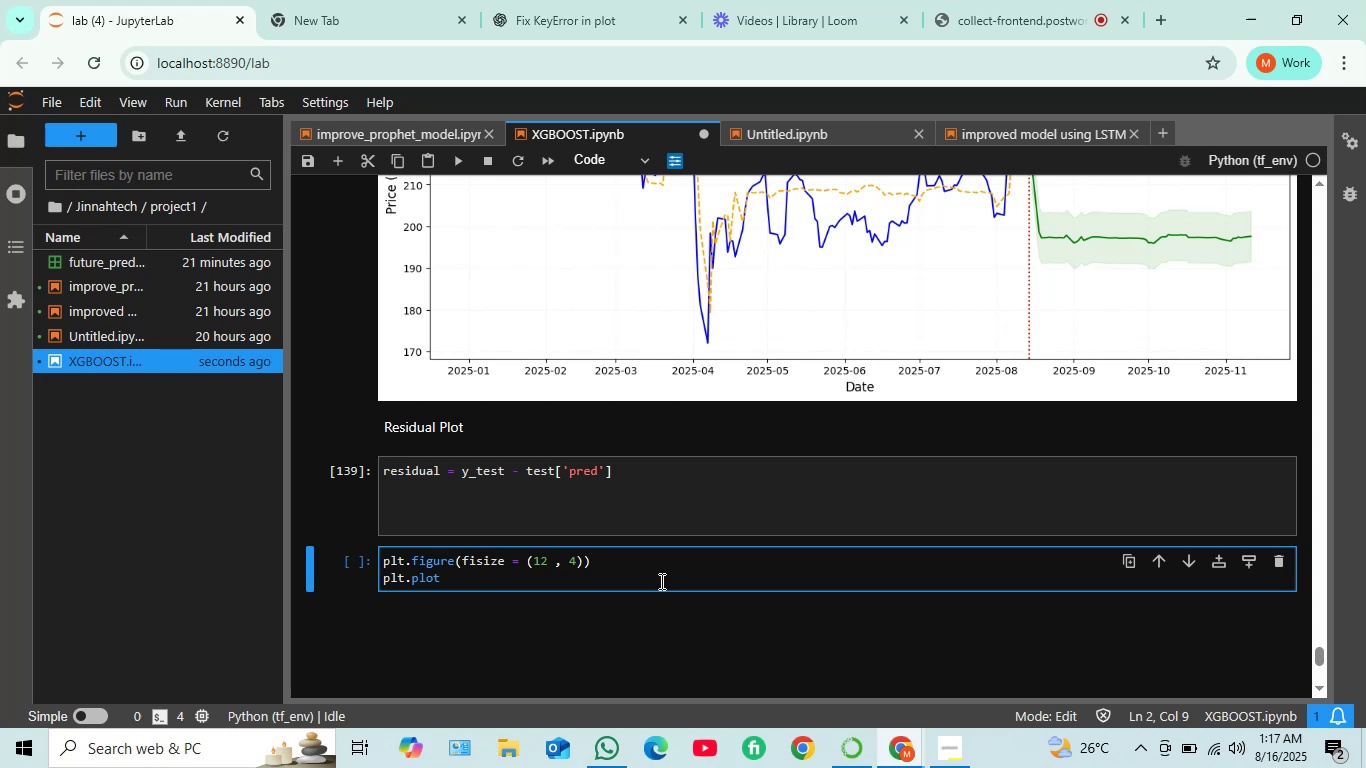 
type((test)
 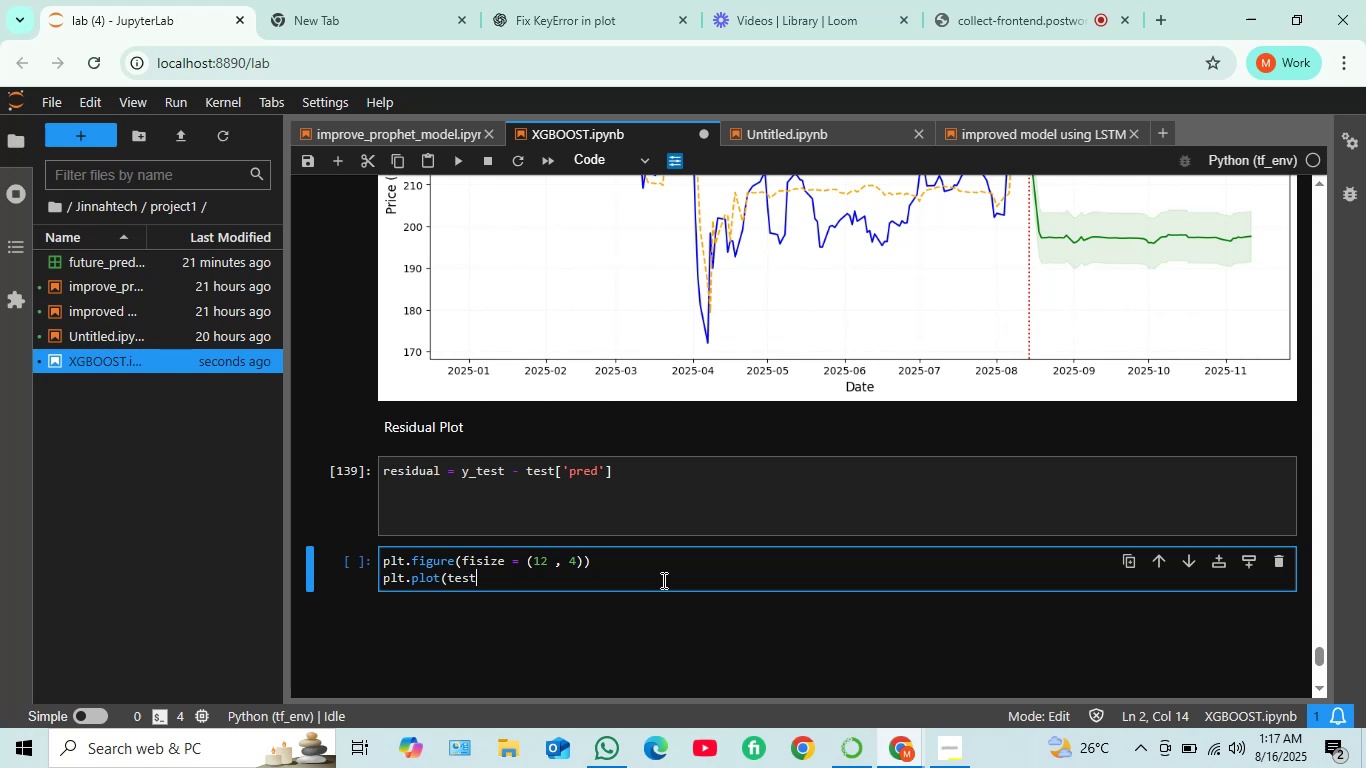 
type(.index , residuals , )
 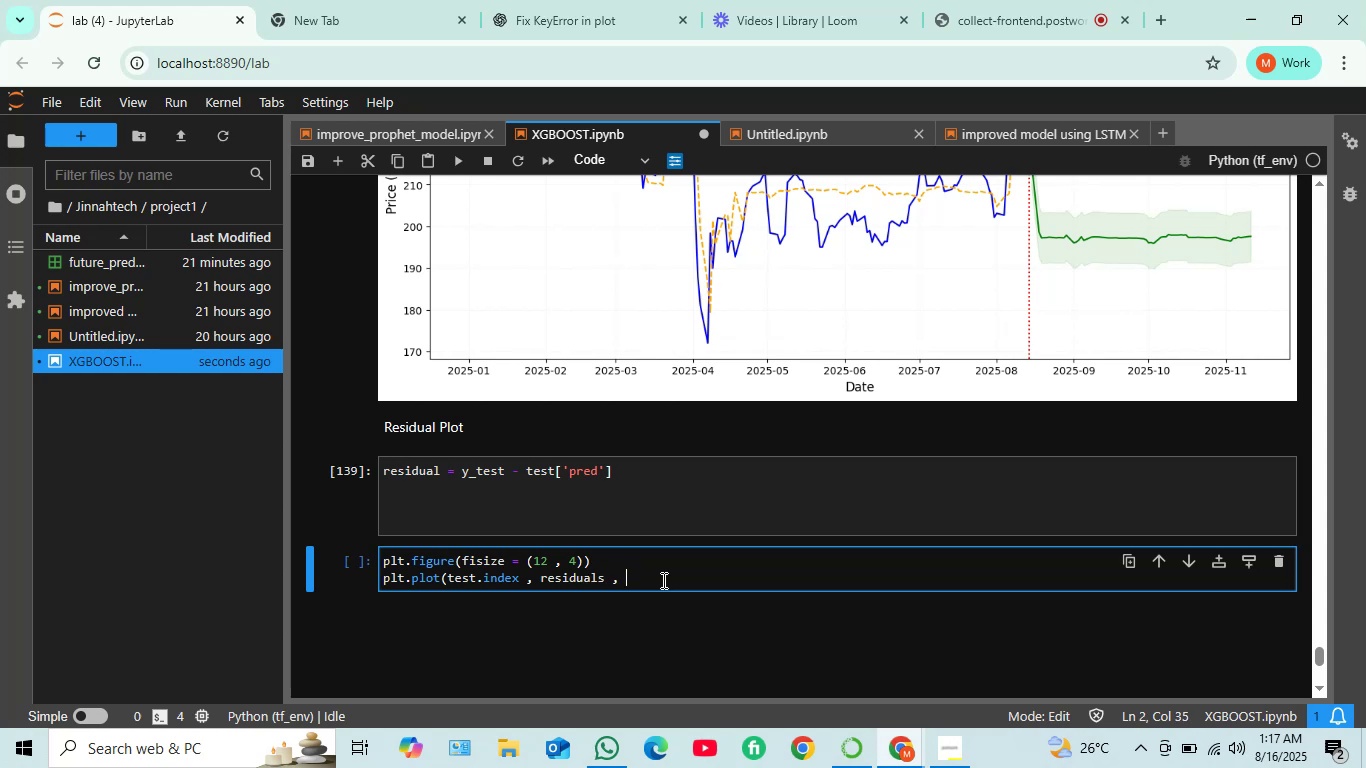 
type(marker = 'o' , )
 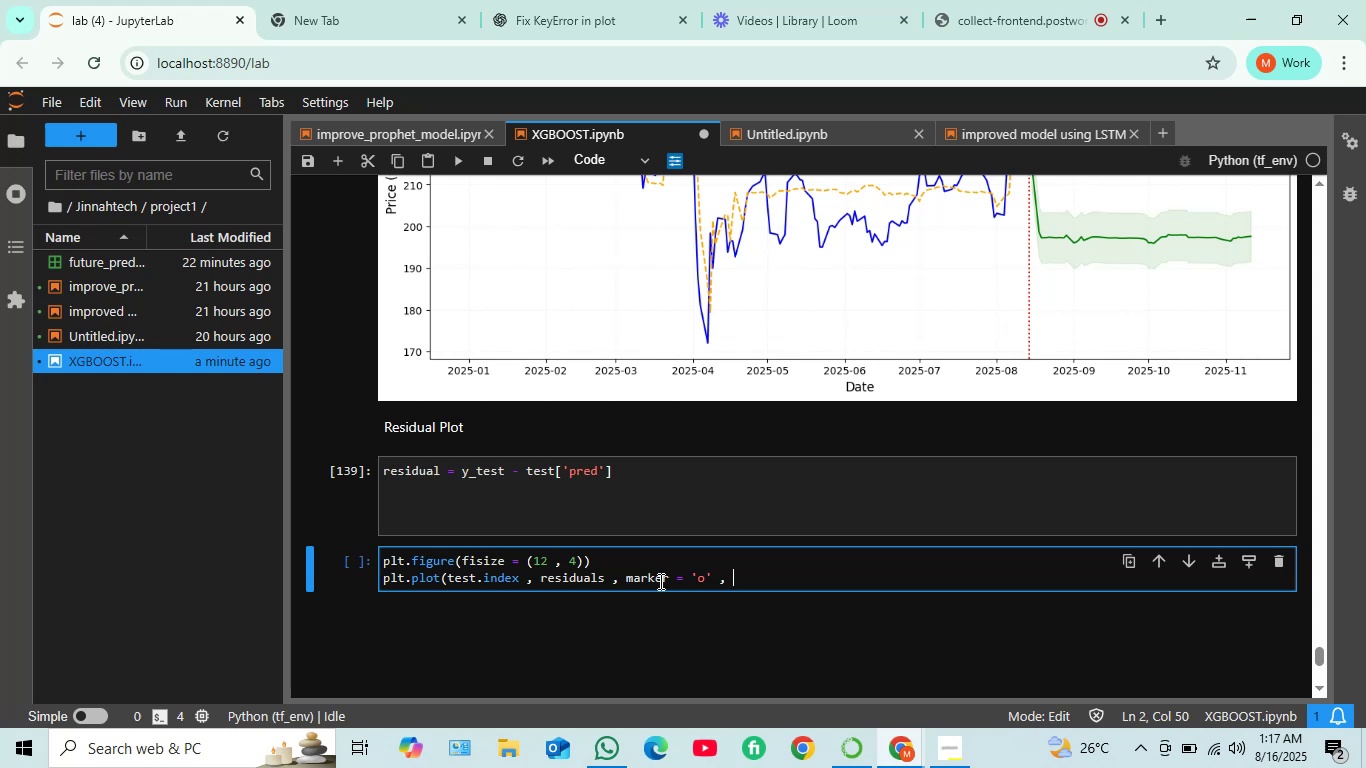 
wait(9.36)
 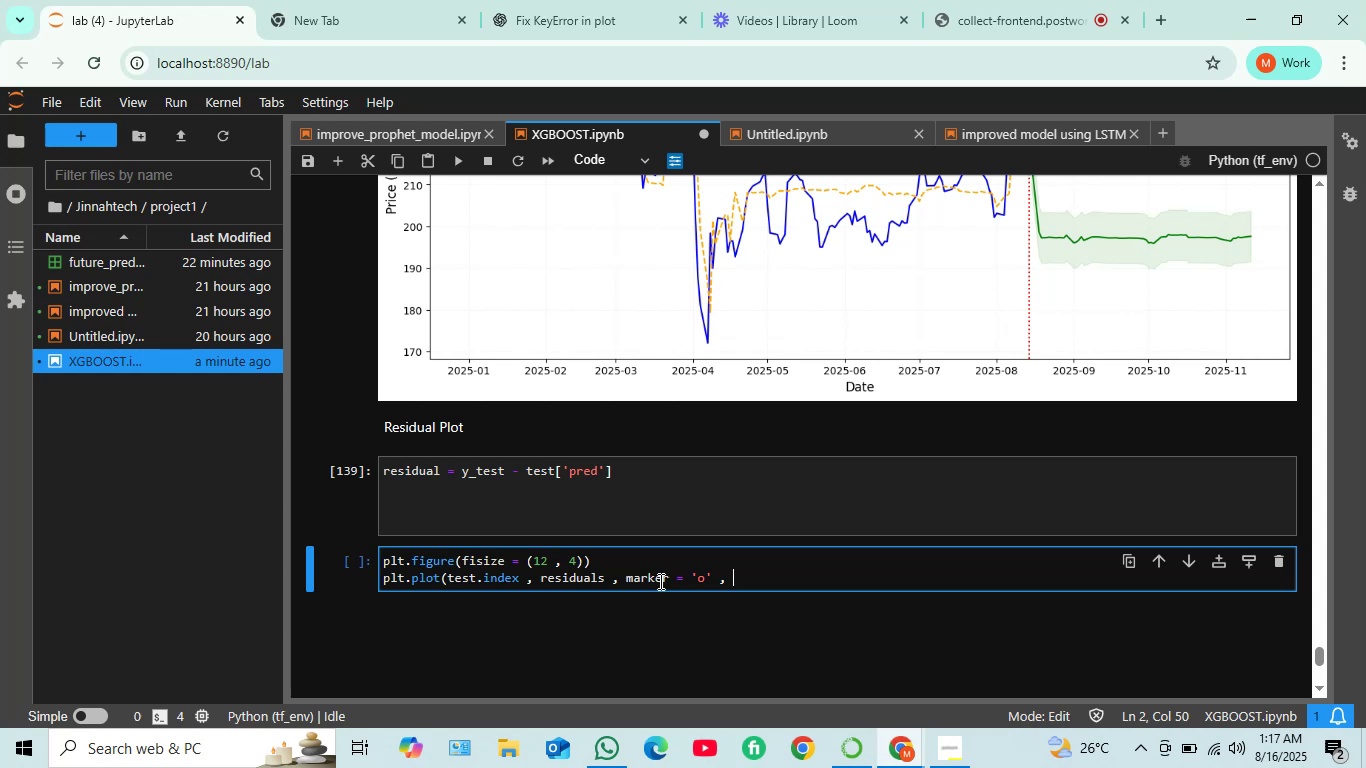 
type(, )
key(Backspace)
key(Backspace)
type(line)
 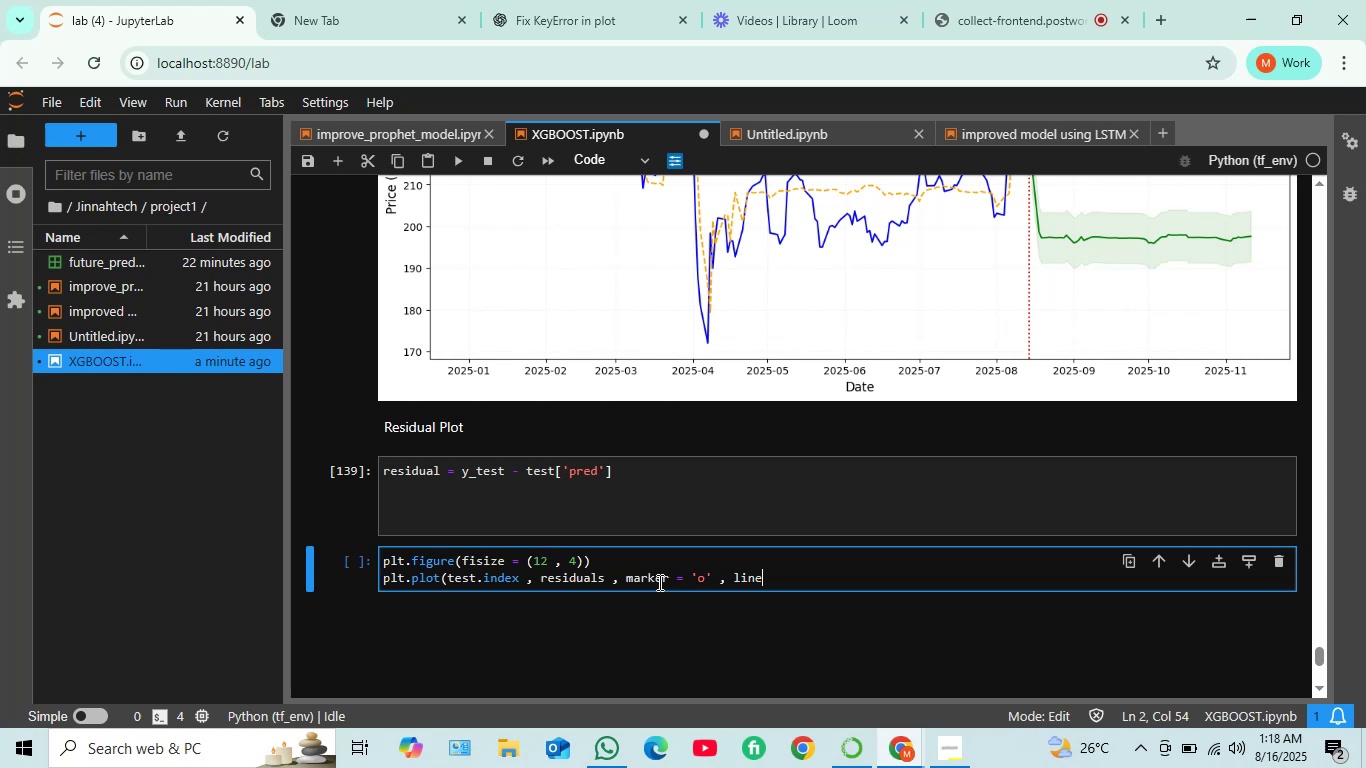 
type(style=)
 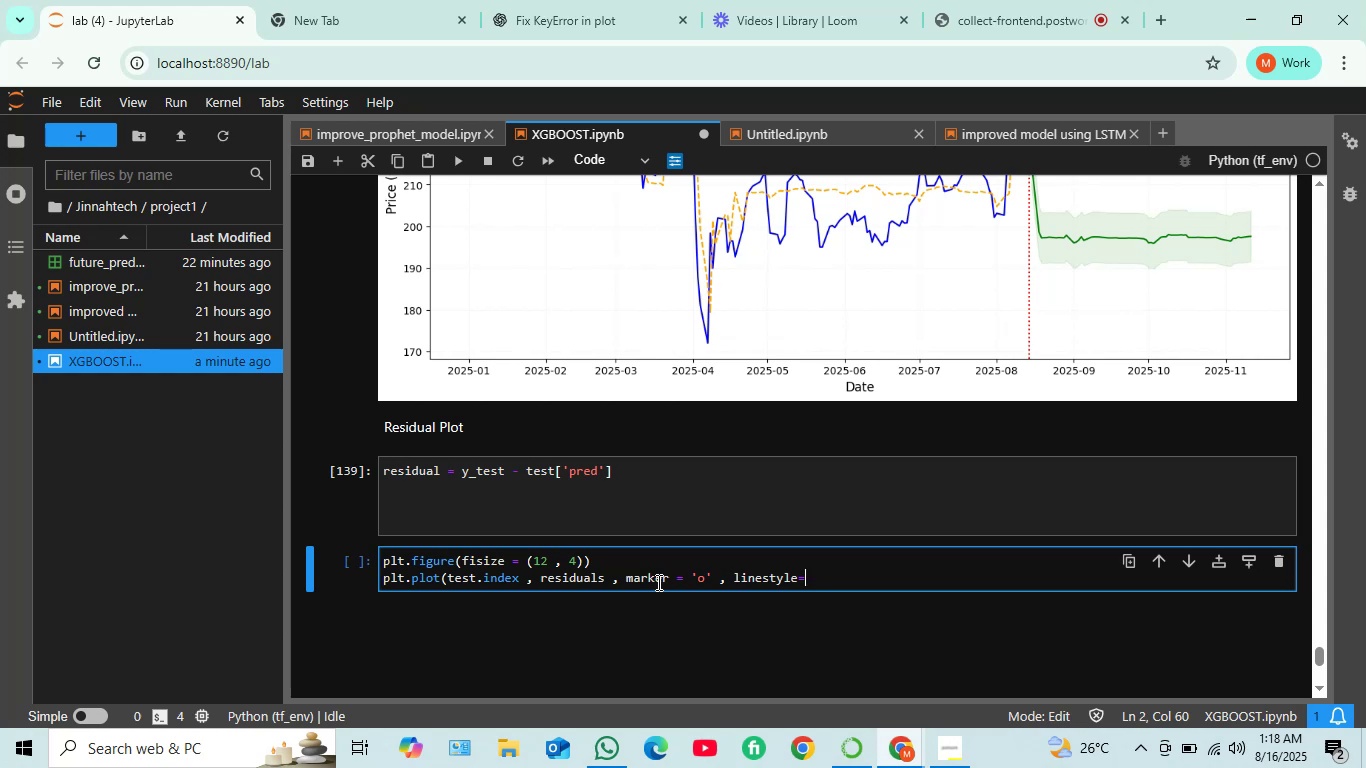 
wait(11.51)
 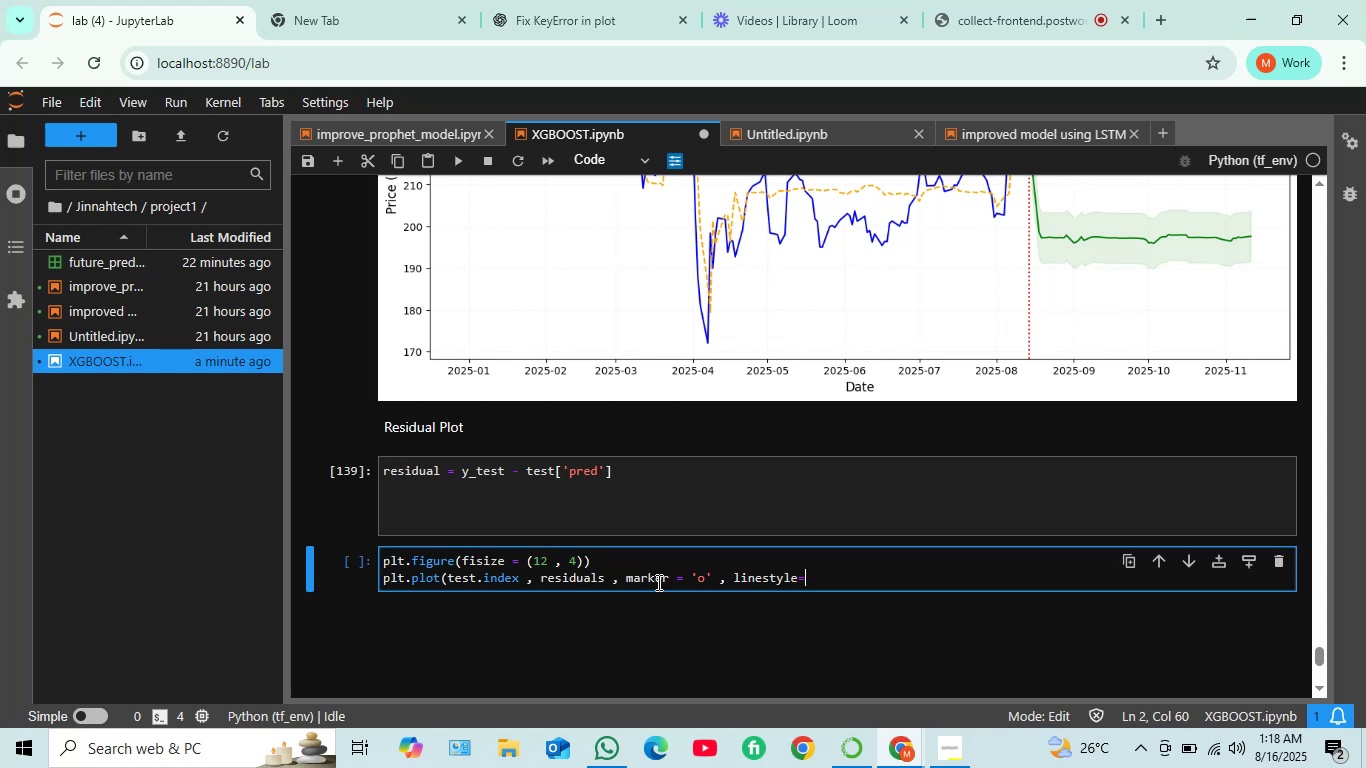 
key(Quote)
 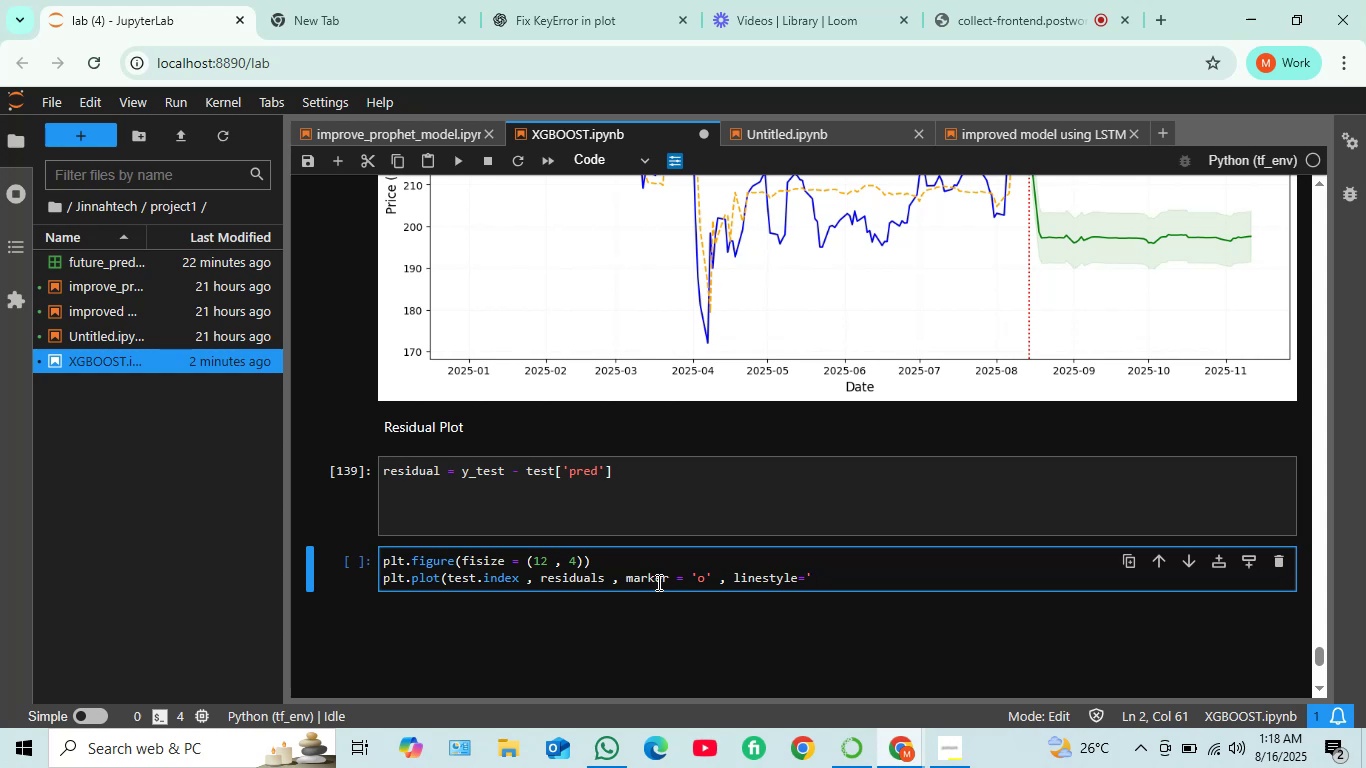 
wait(7.02)
 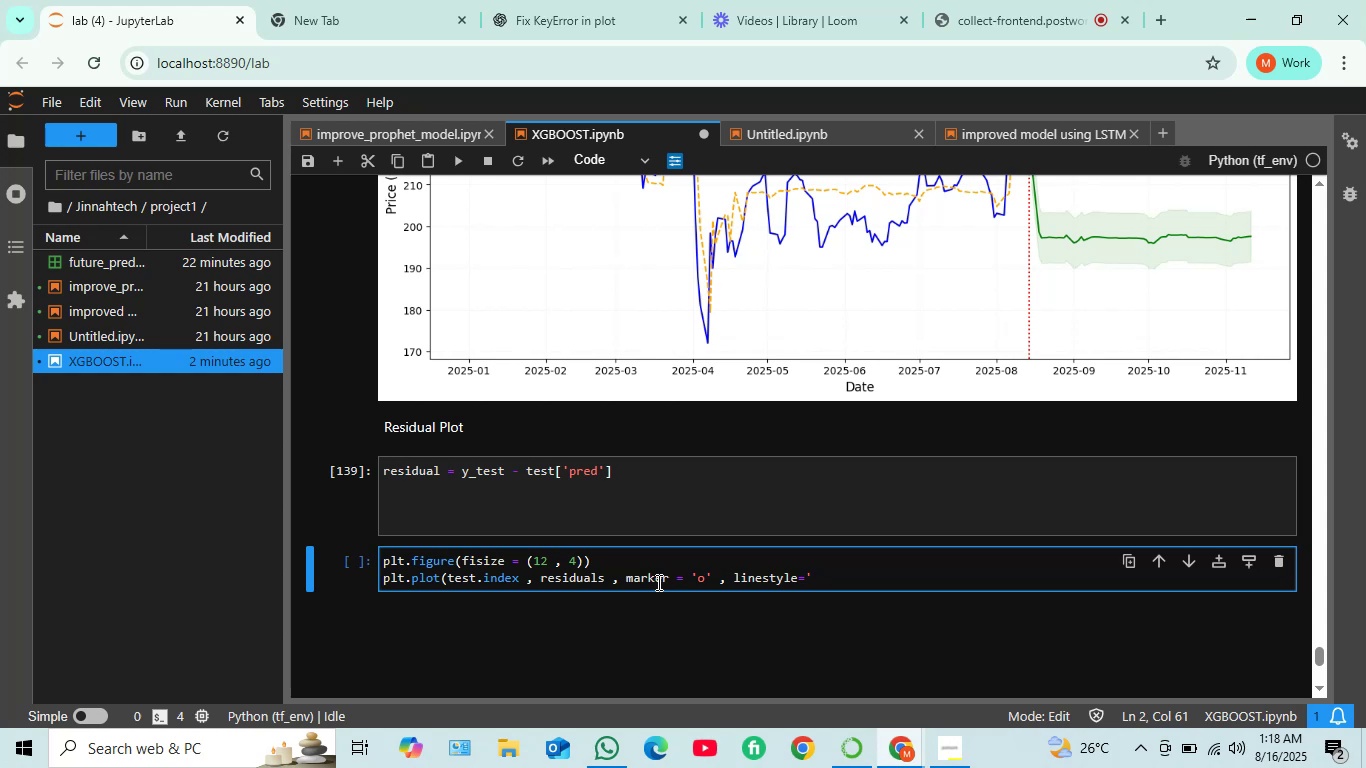 
key(Minus)
 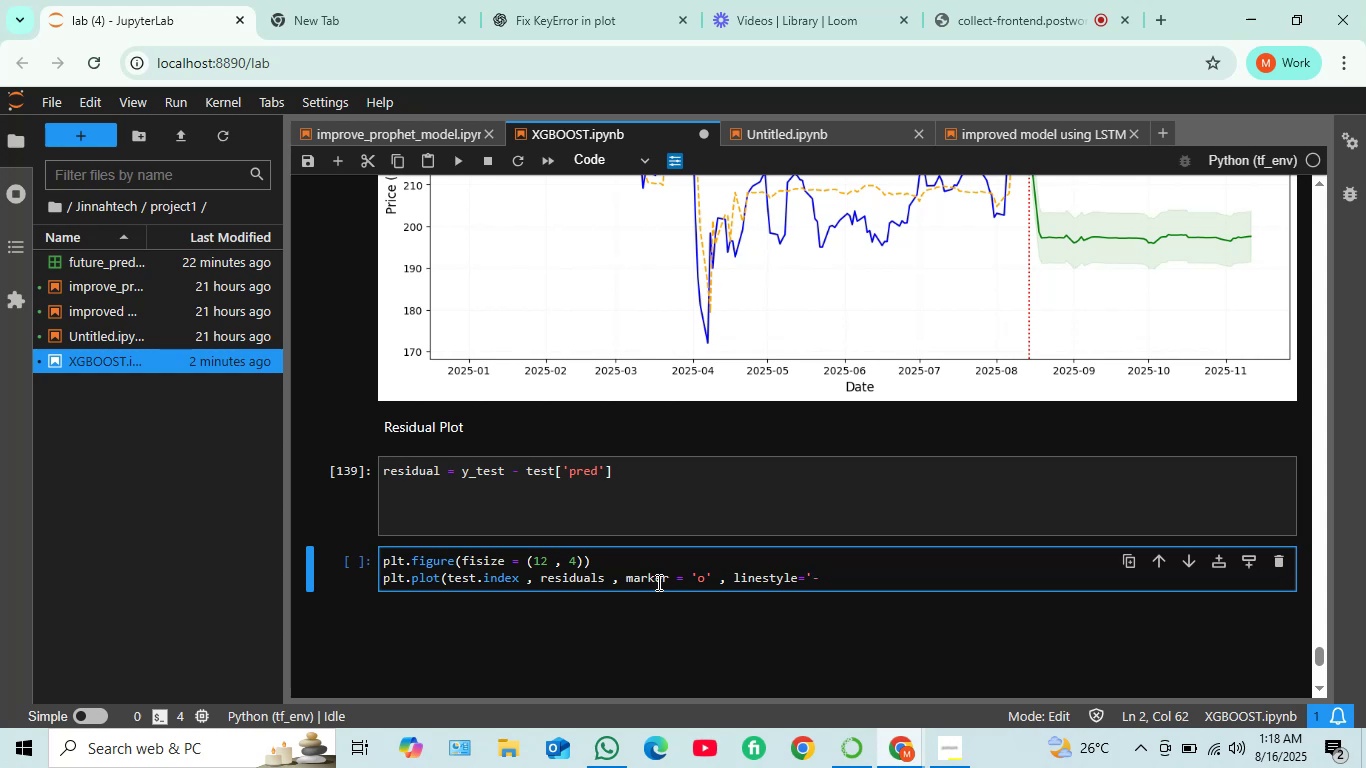 
key(Quote)
 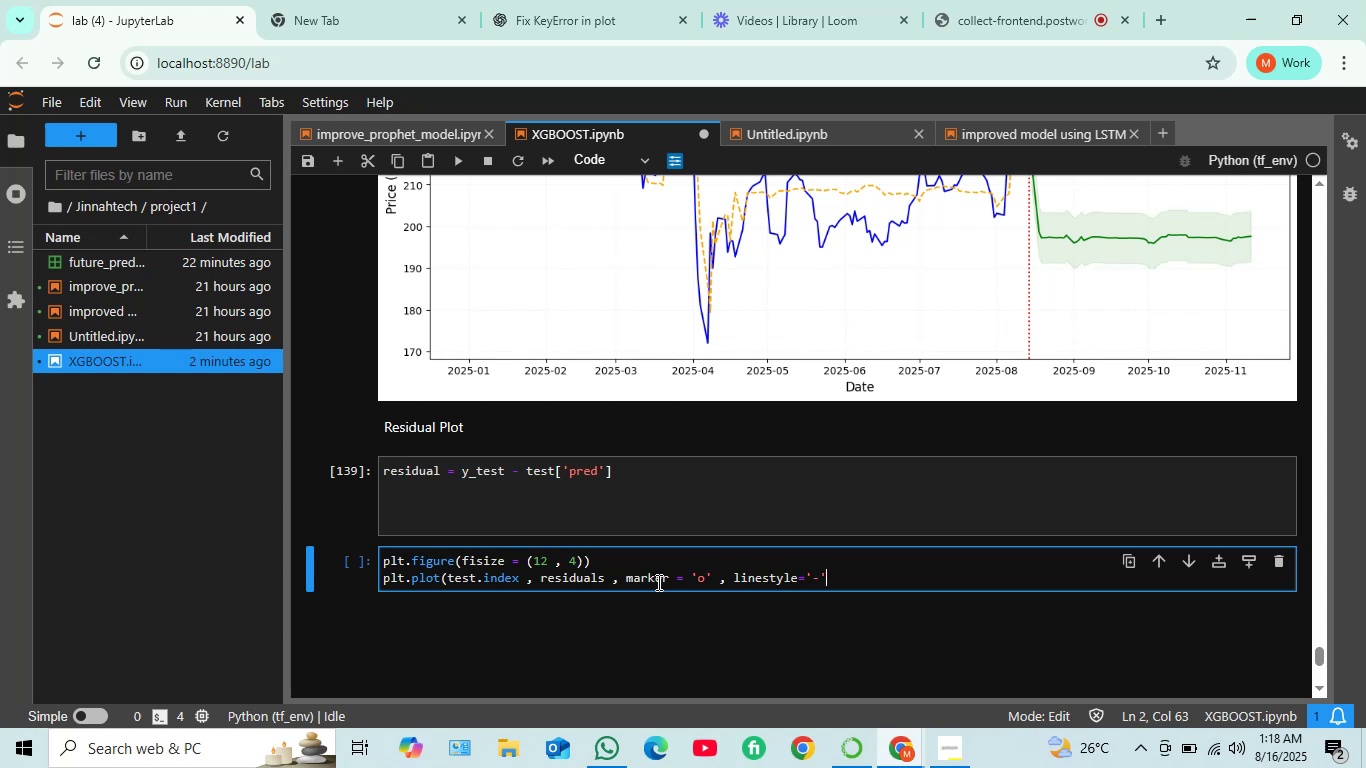 
type(, color = 'purple)
 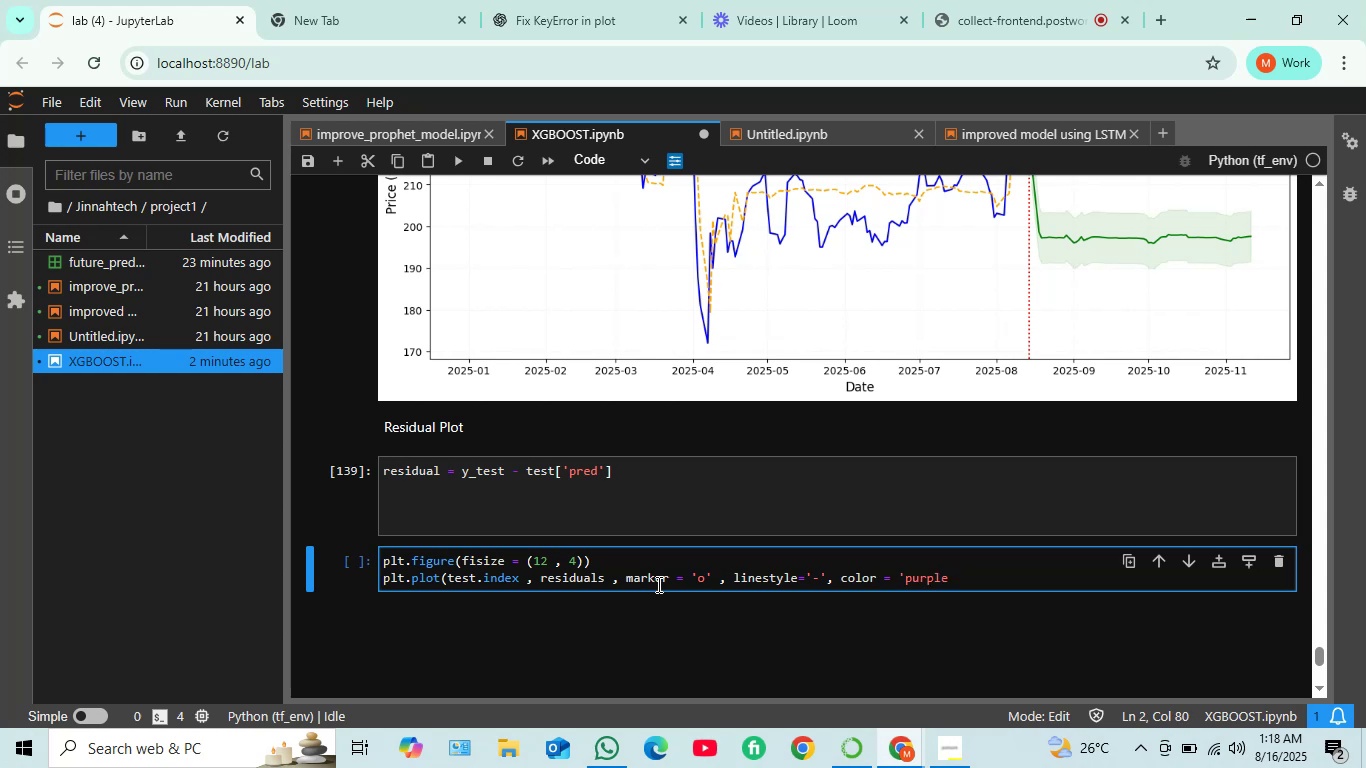 
wait(9.21)
 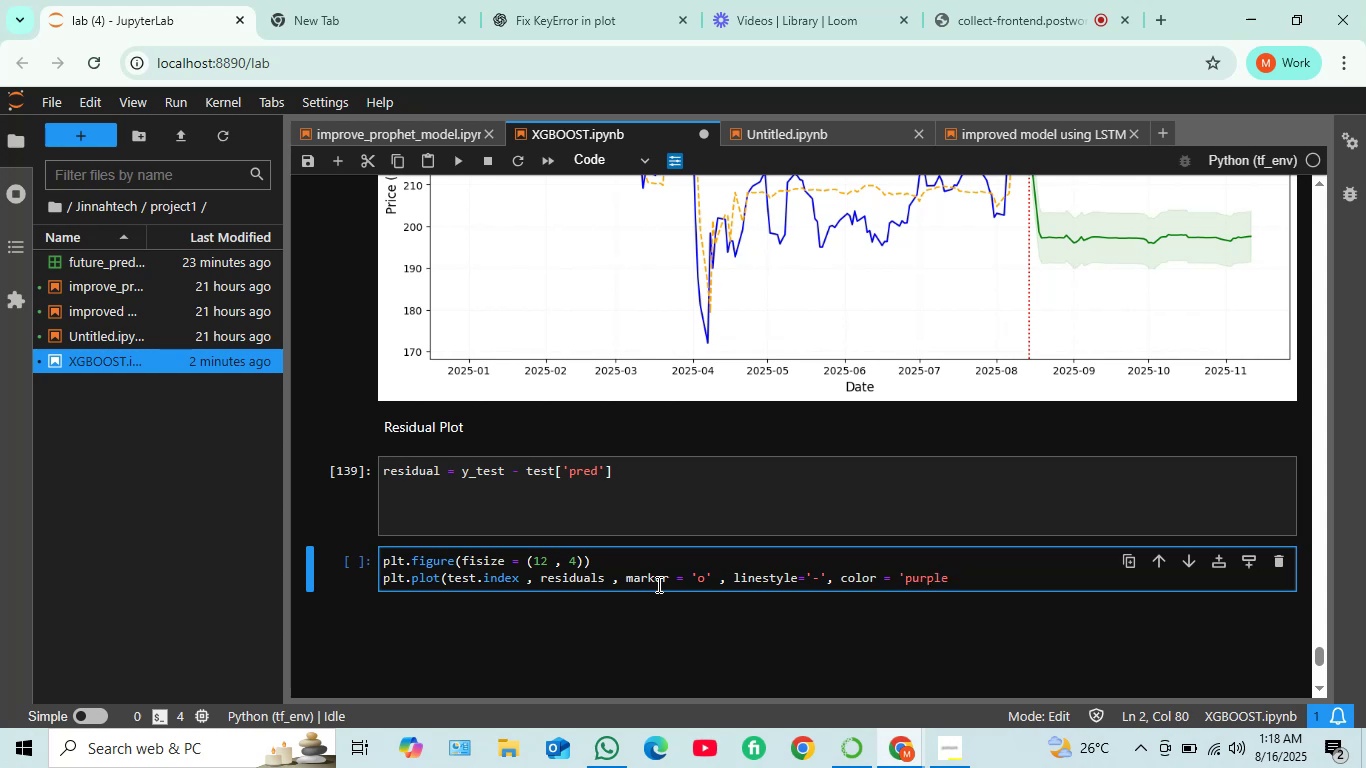 
key(Quote)
 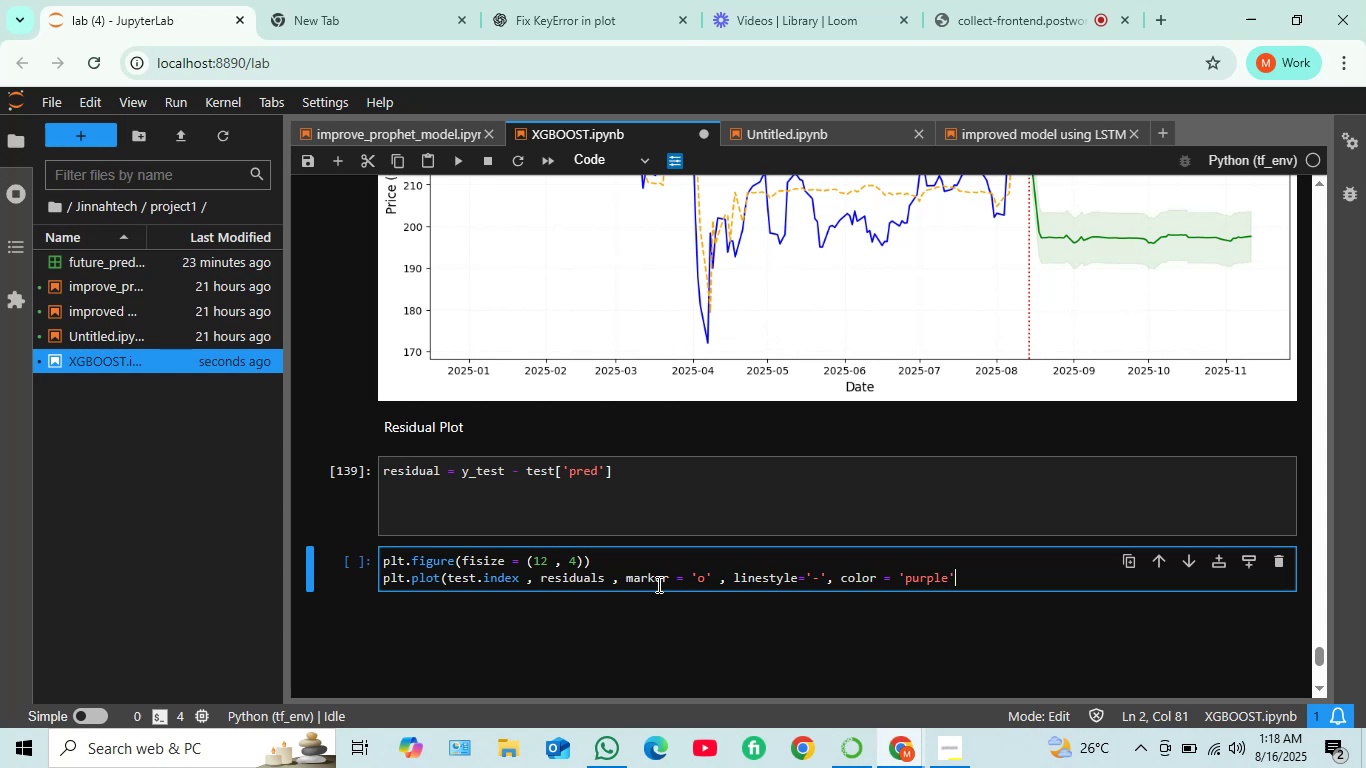 
key(Shift+0)
 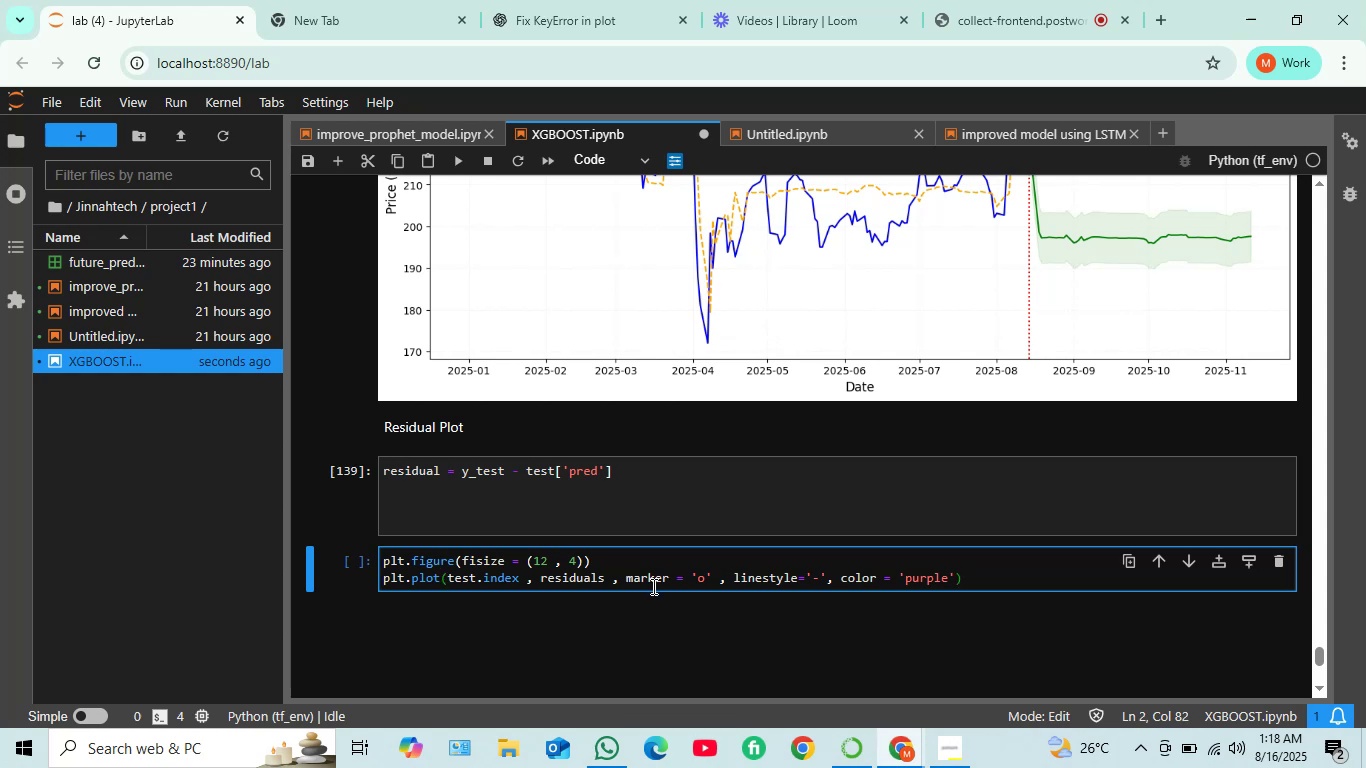 
key(Enter)
 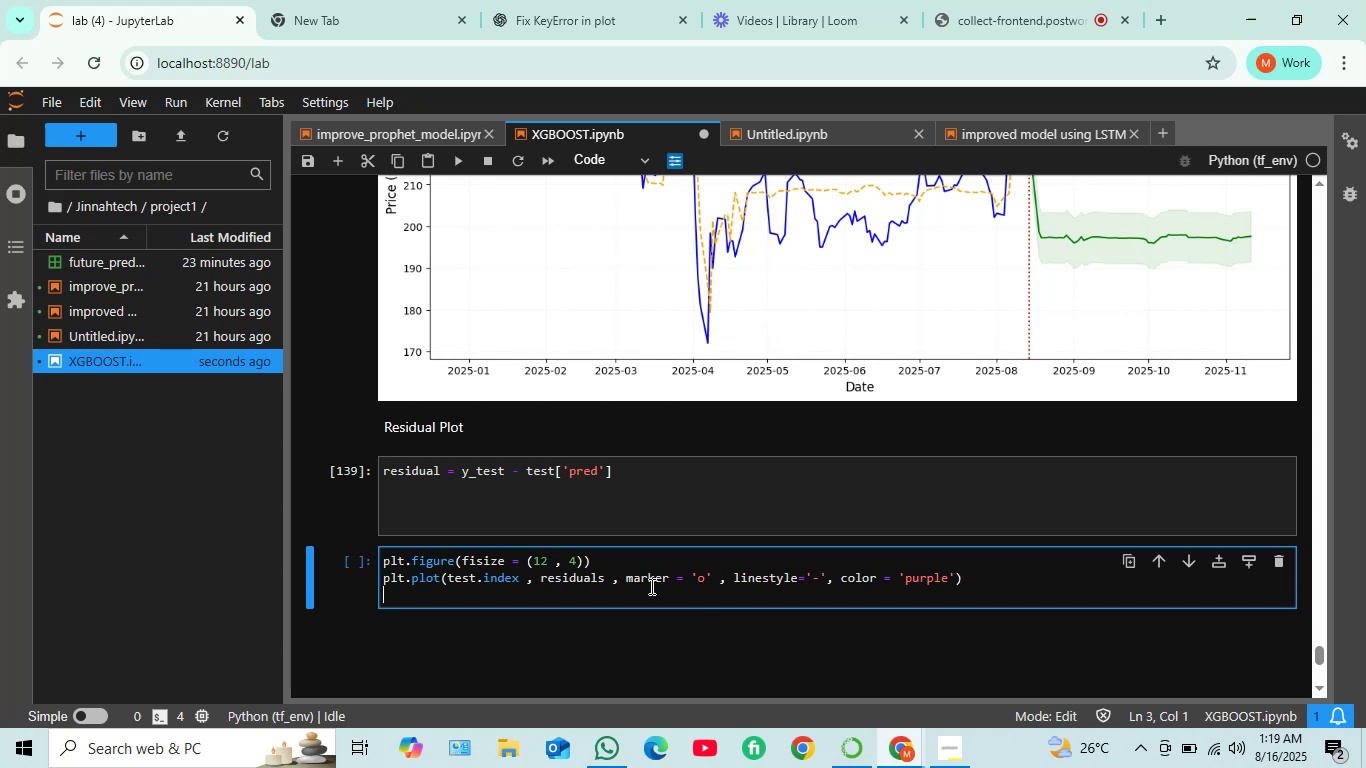 
wait(7.67)
 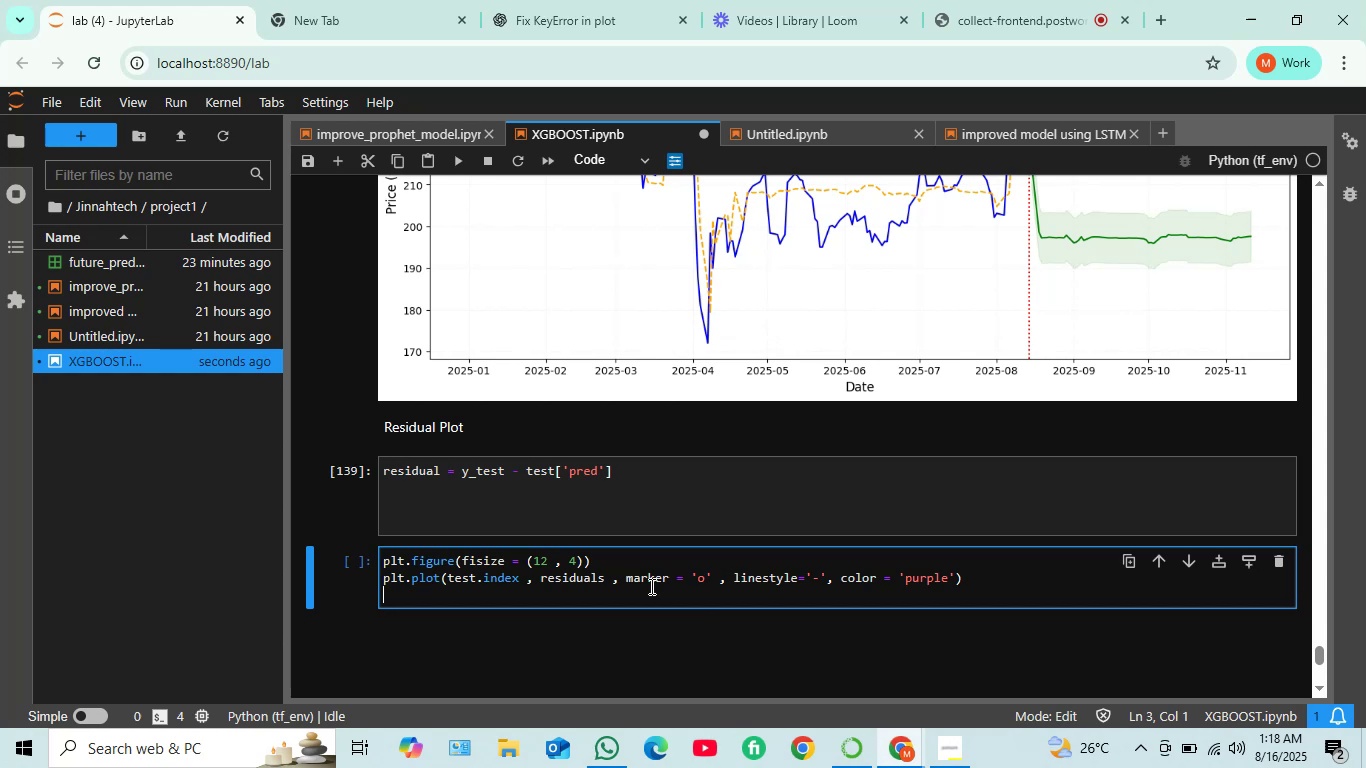 
type(plt.a)
 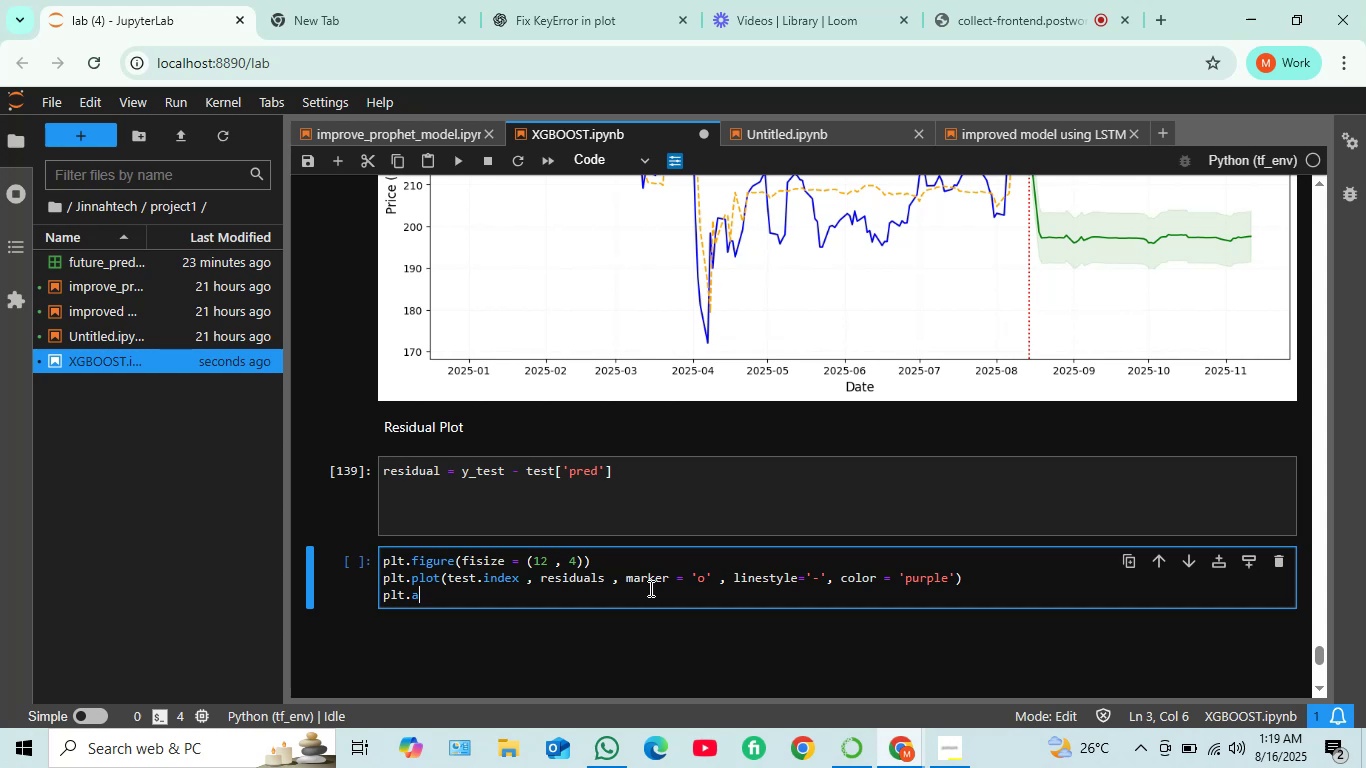 
wait(11.64)
 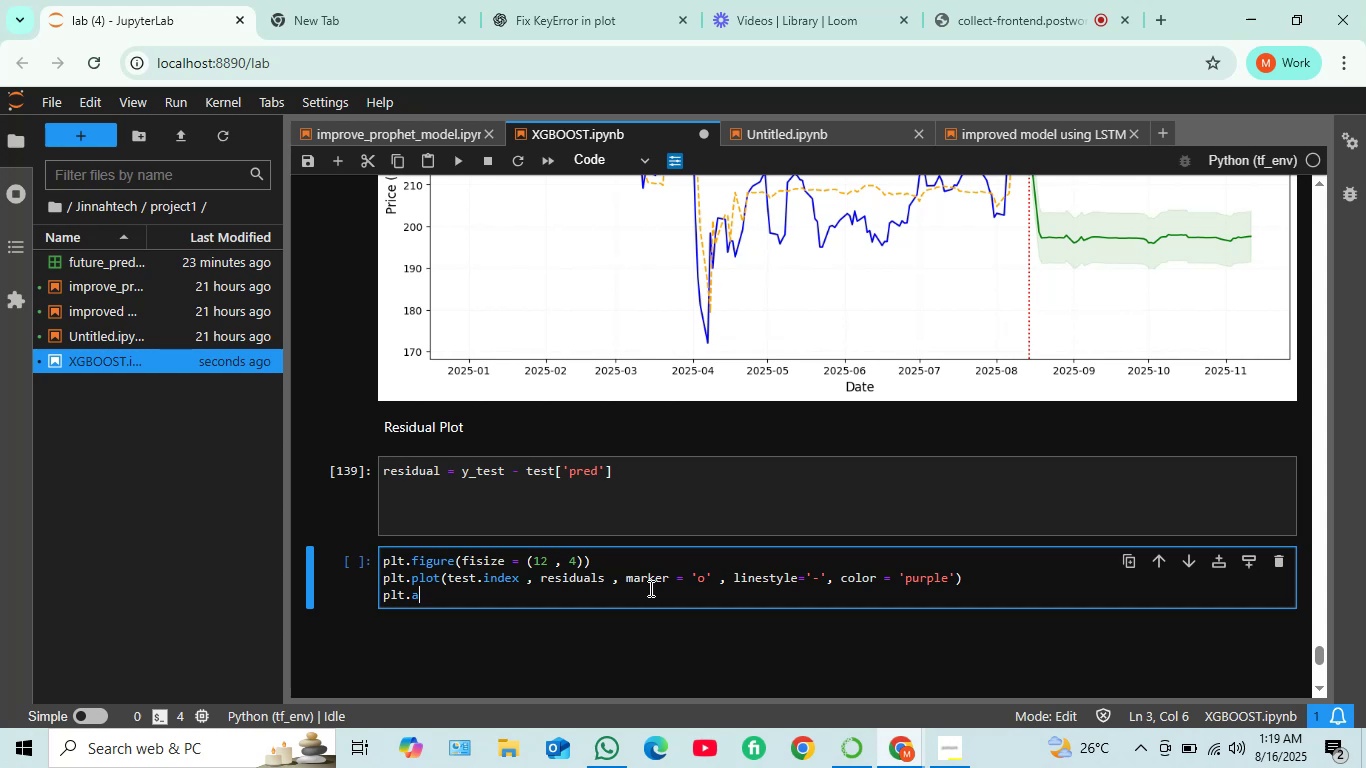 
key(X)
 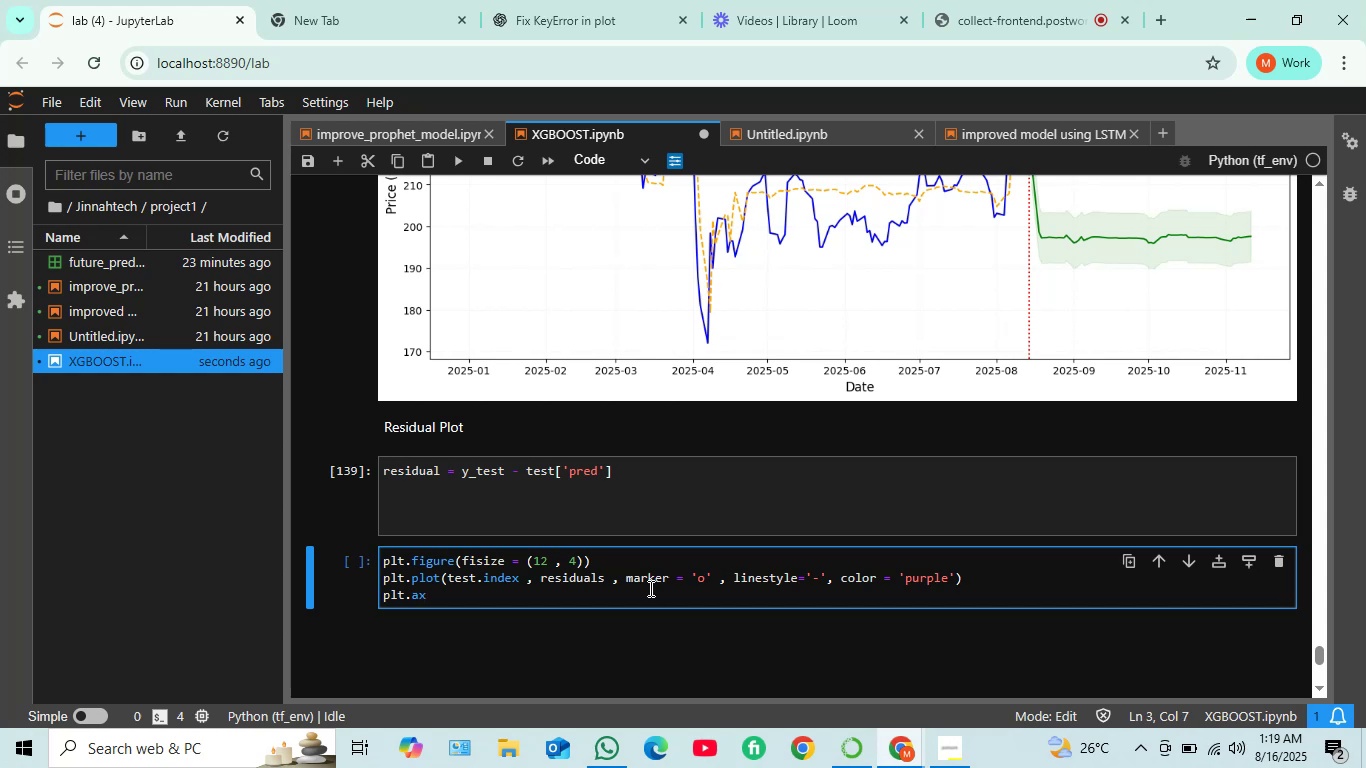 
wait(5.61)
 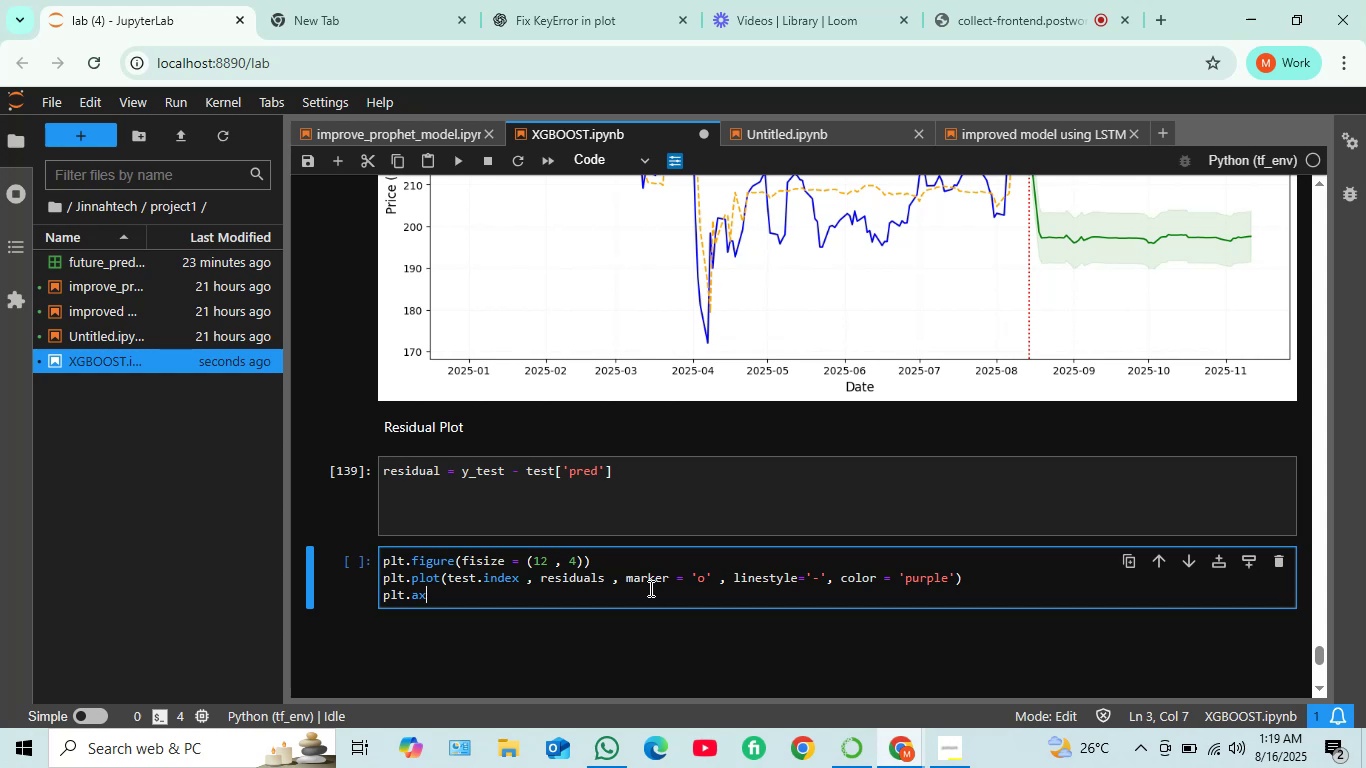 
type(hline = )
 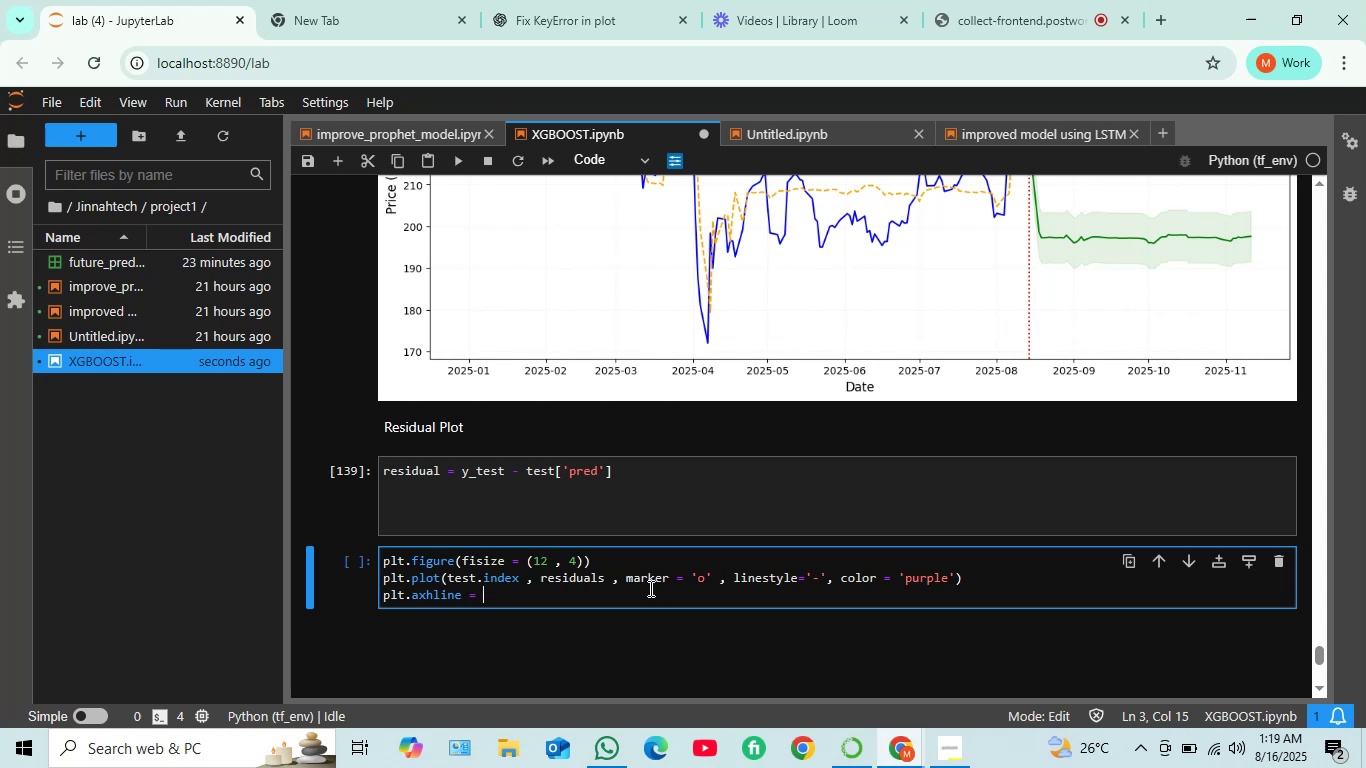 
wait(6.07)
 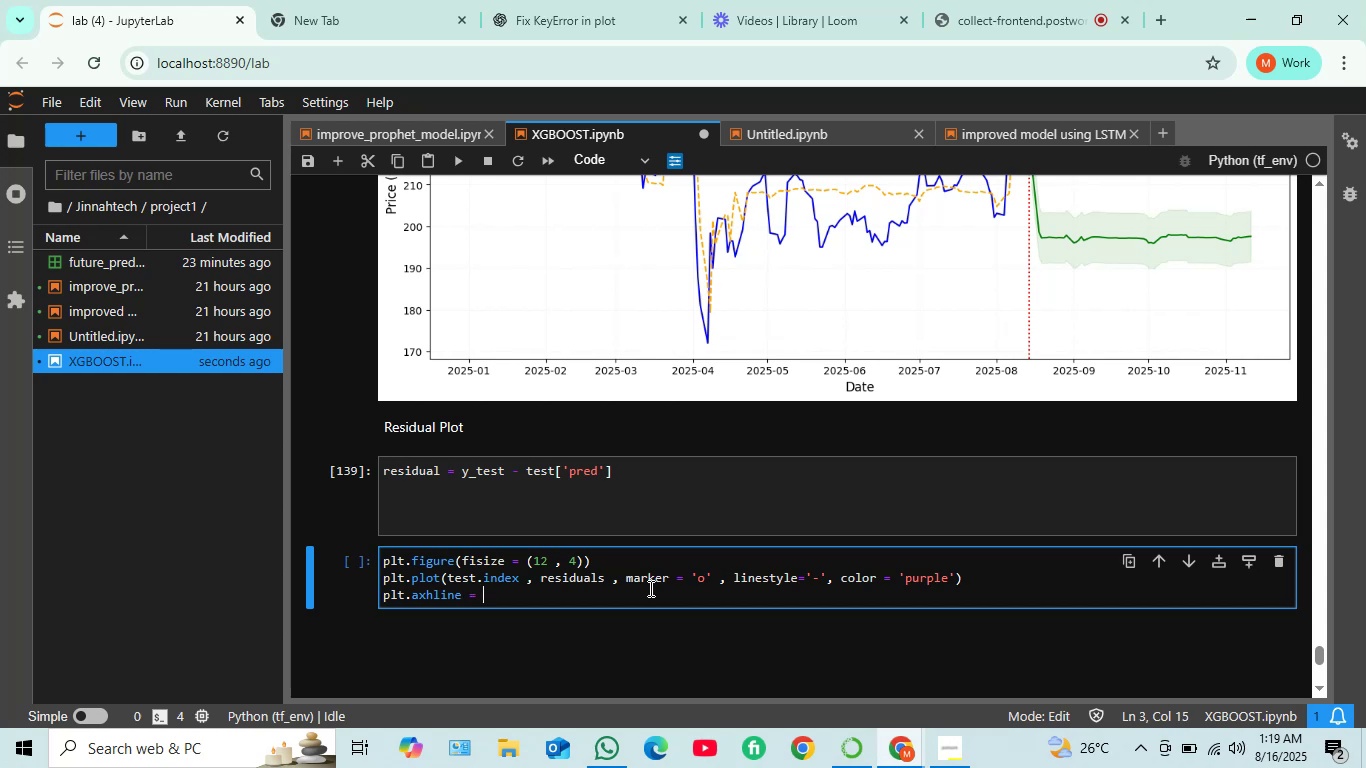 
key(Backspace)
 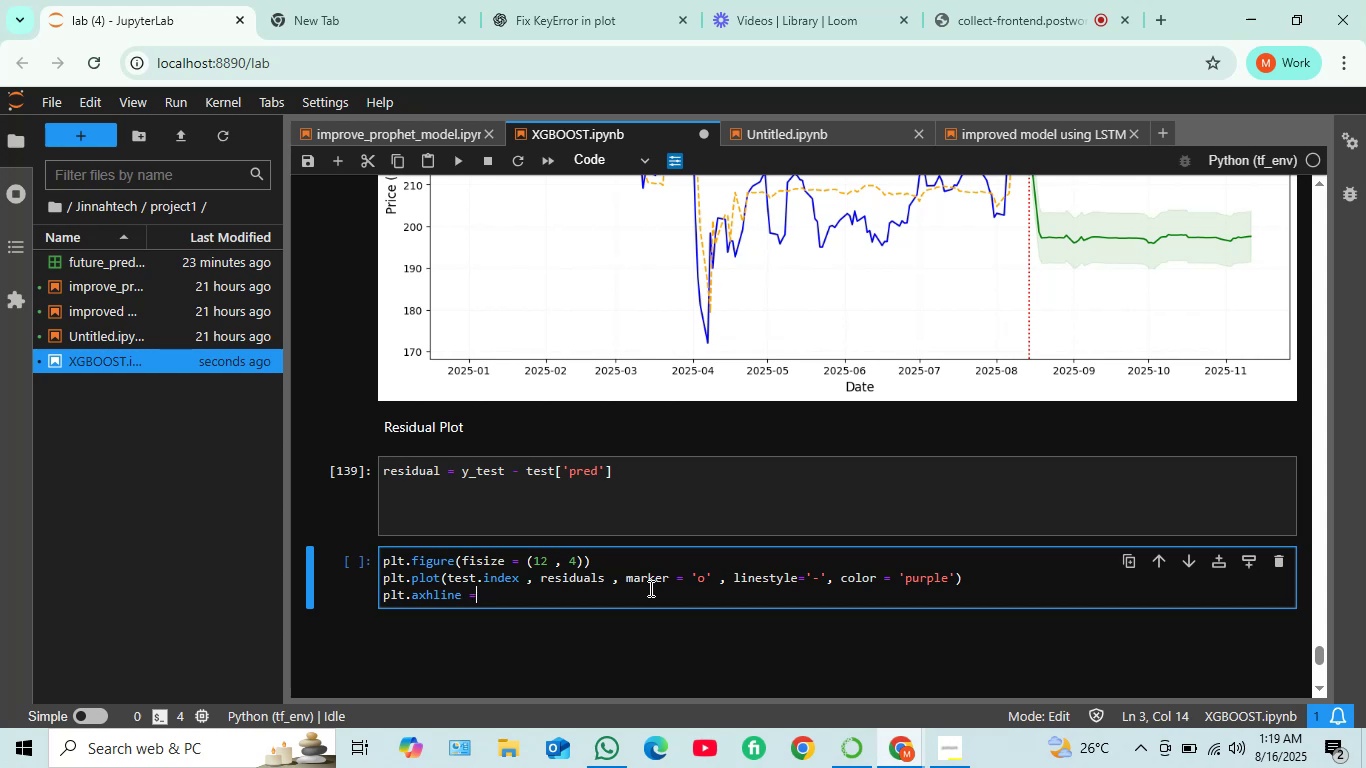 
key(Backspace)
 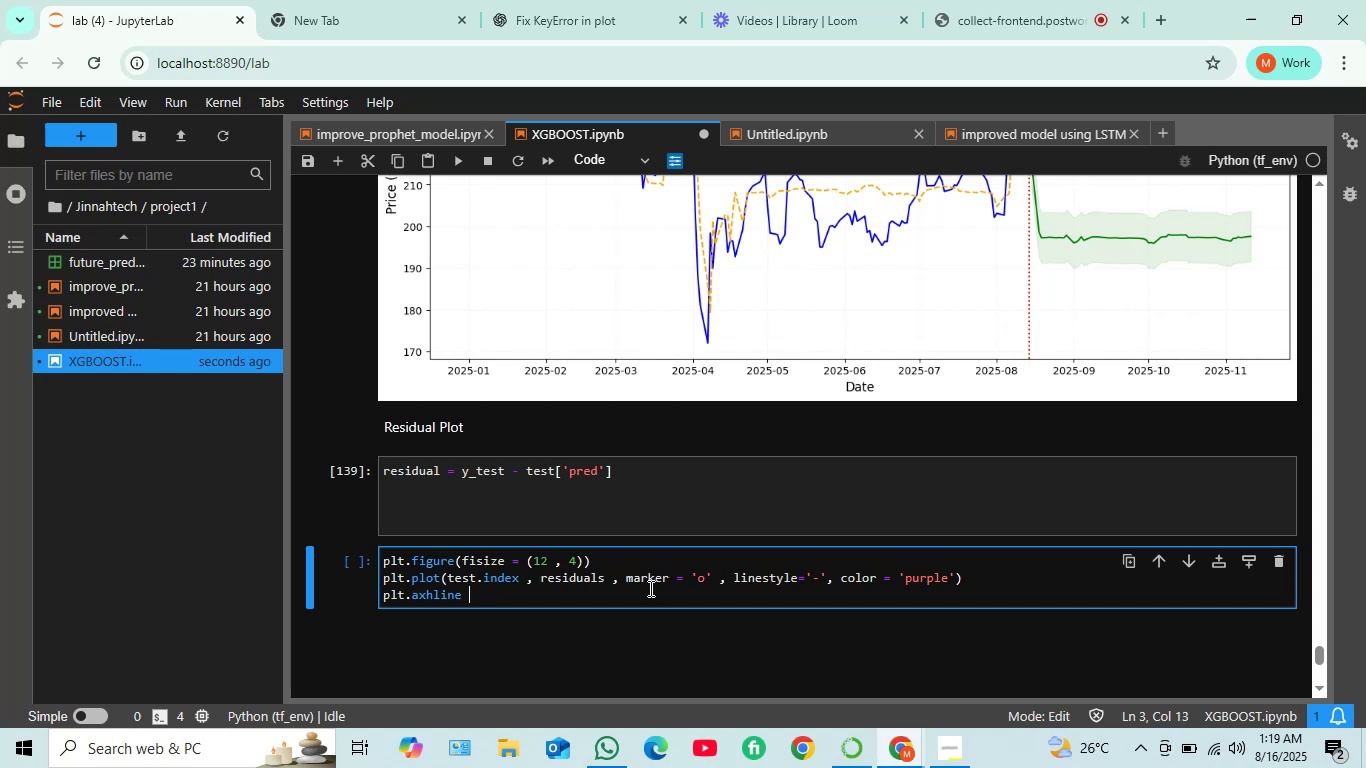 
key(Backspace)
 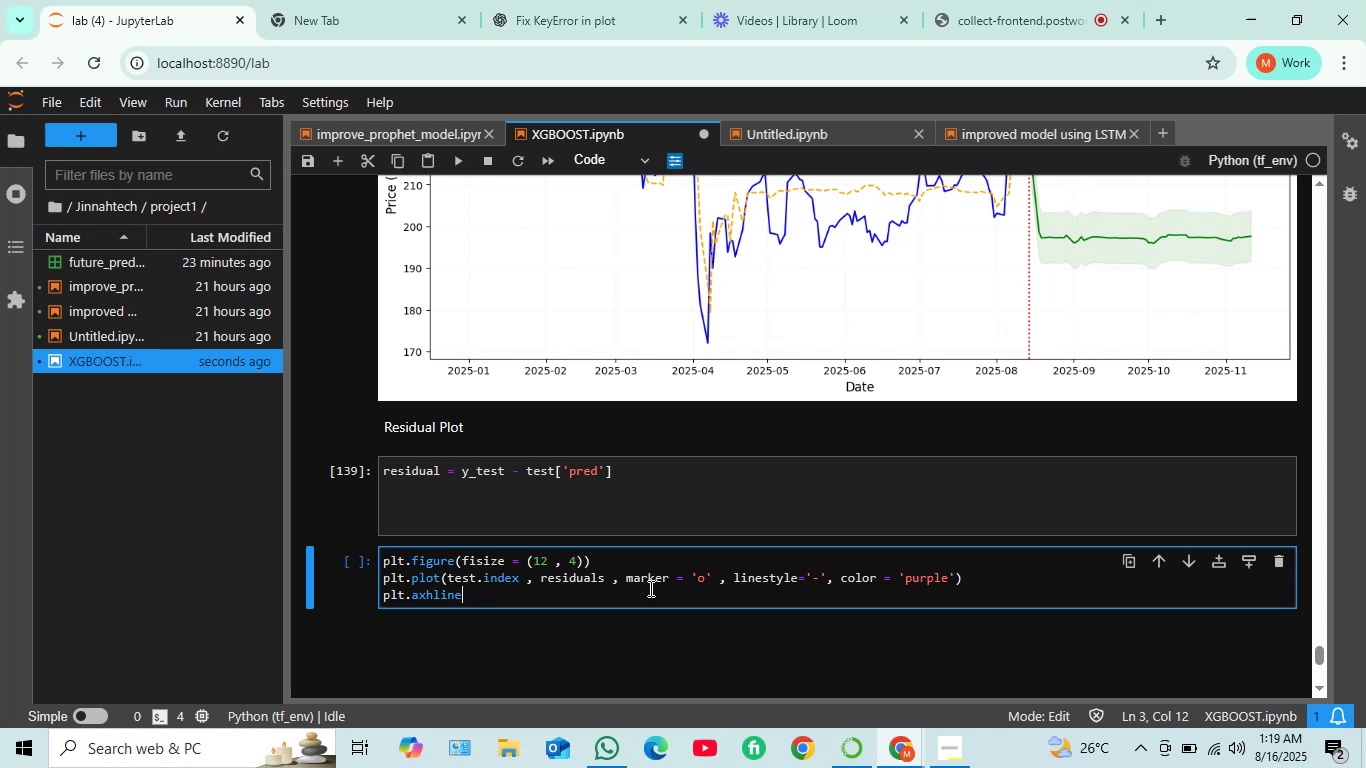 
key(Shift+9)
 